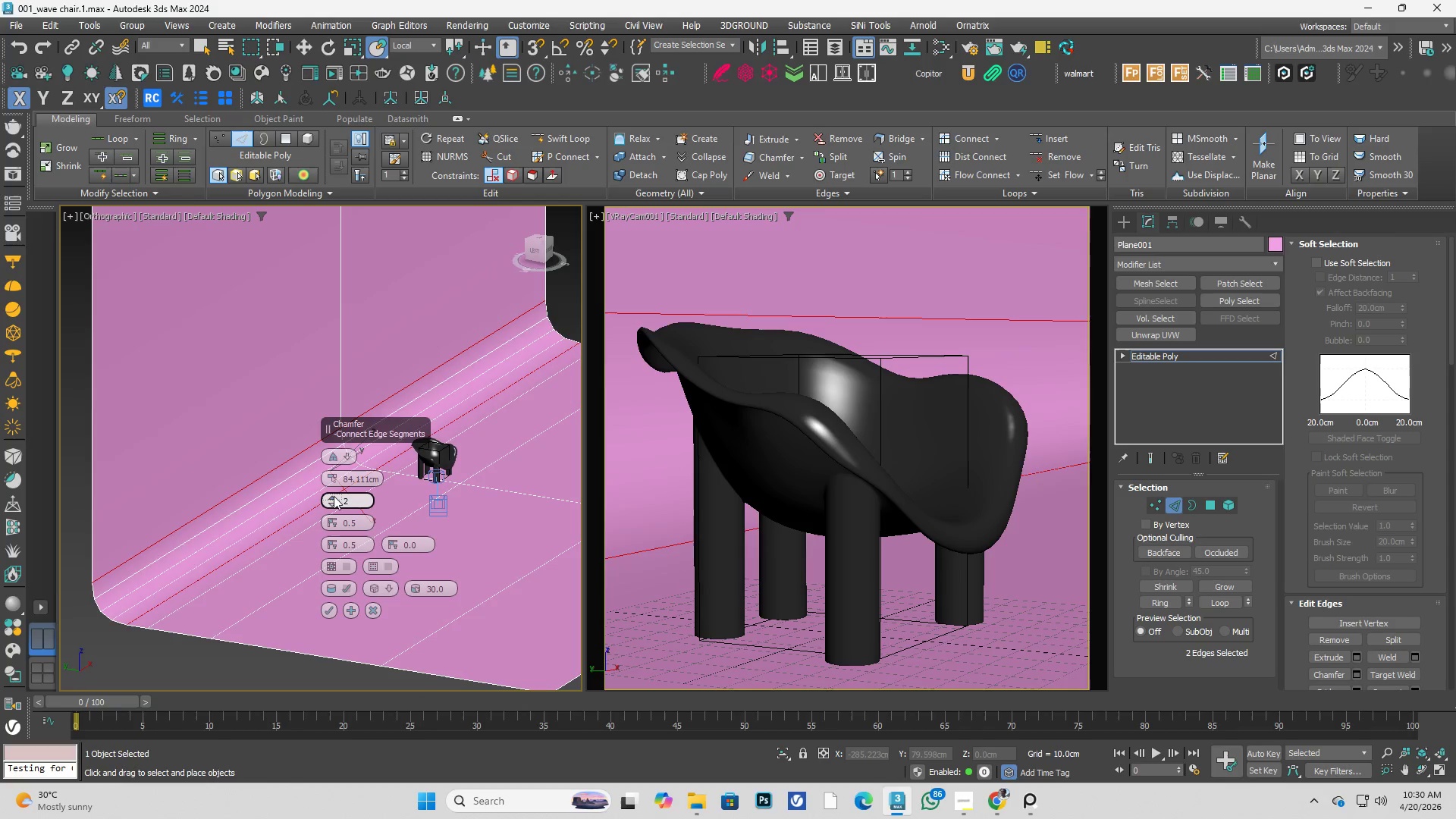 
triple_click([334, 496])
 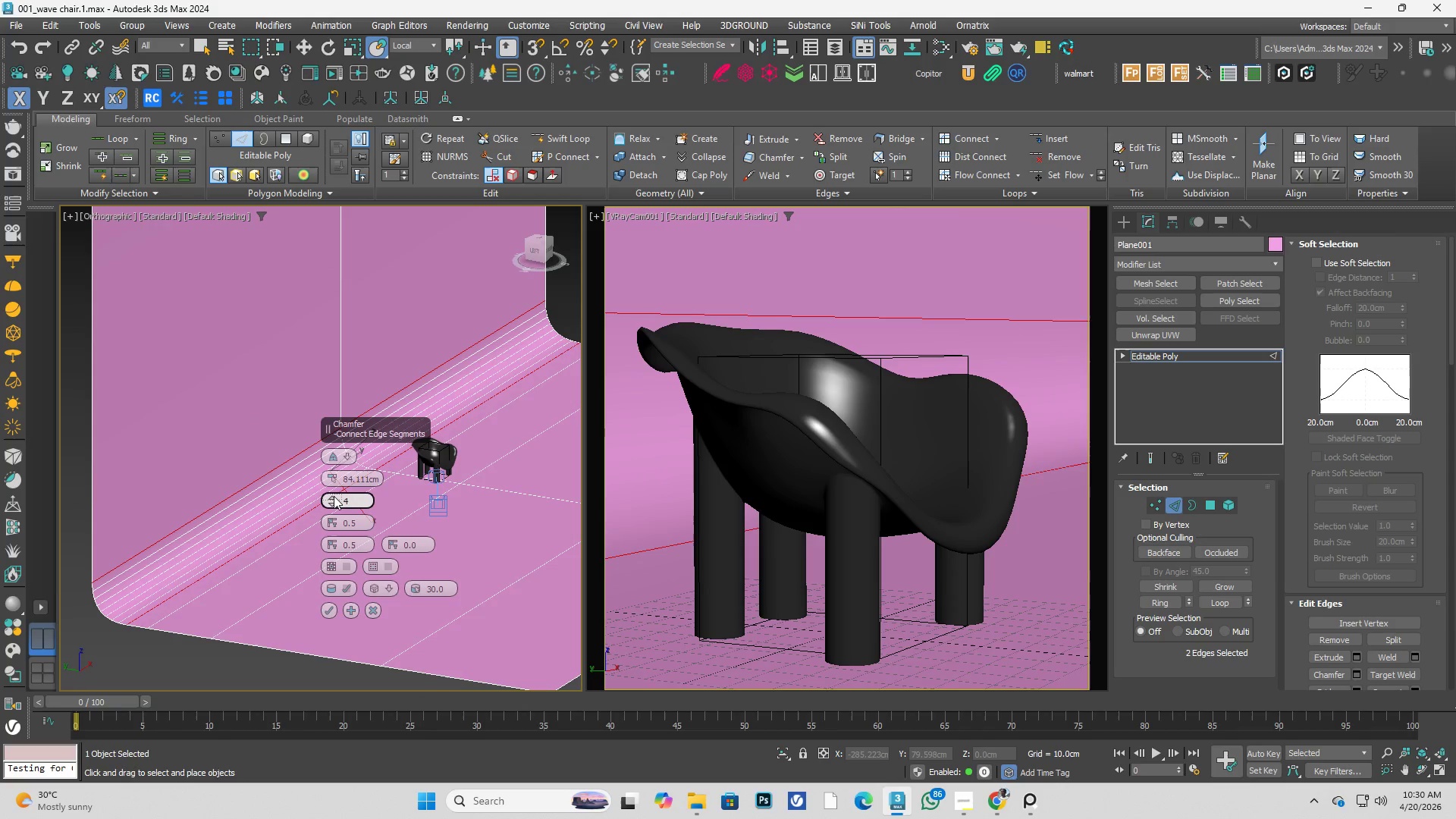 
triple_click([334, 496])
 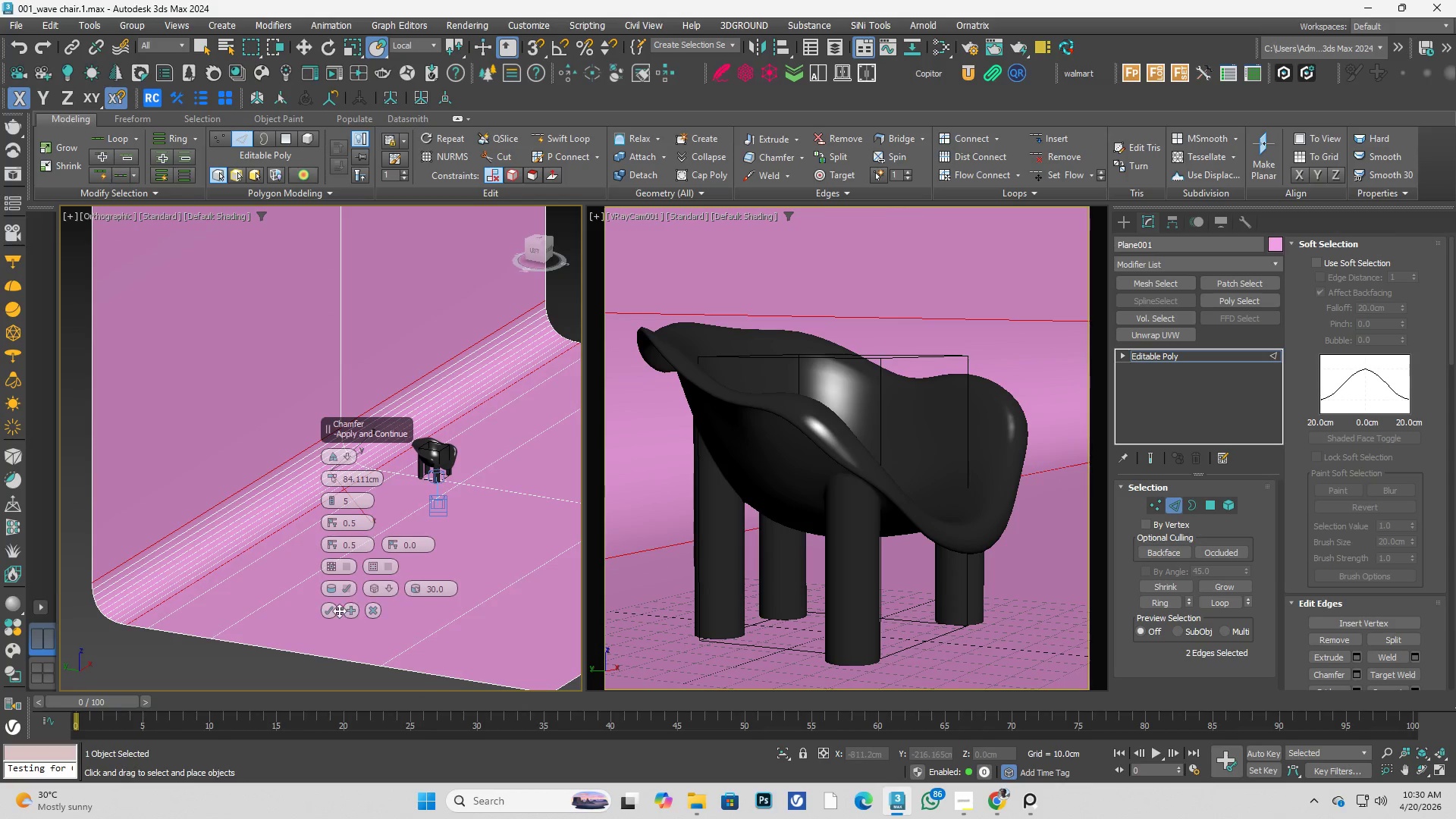 
left_click([334, 610])
 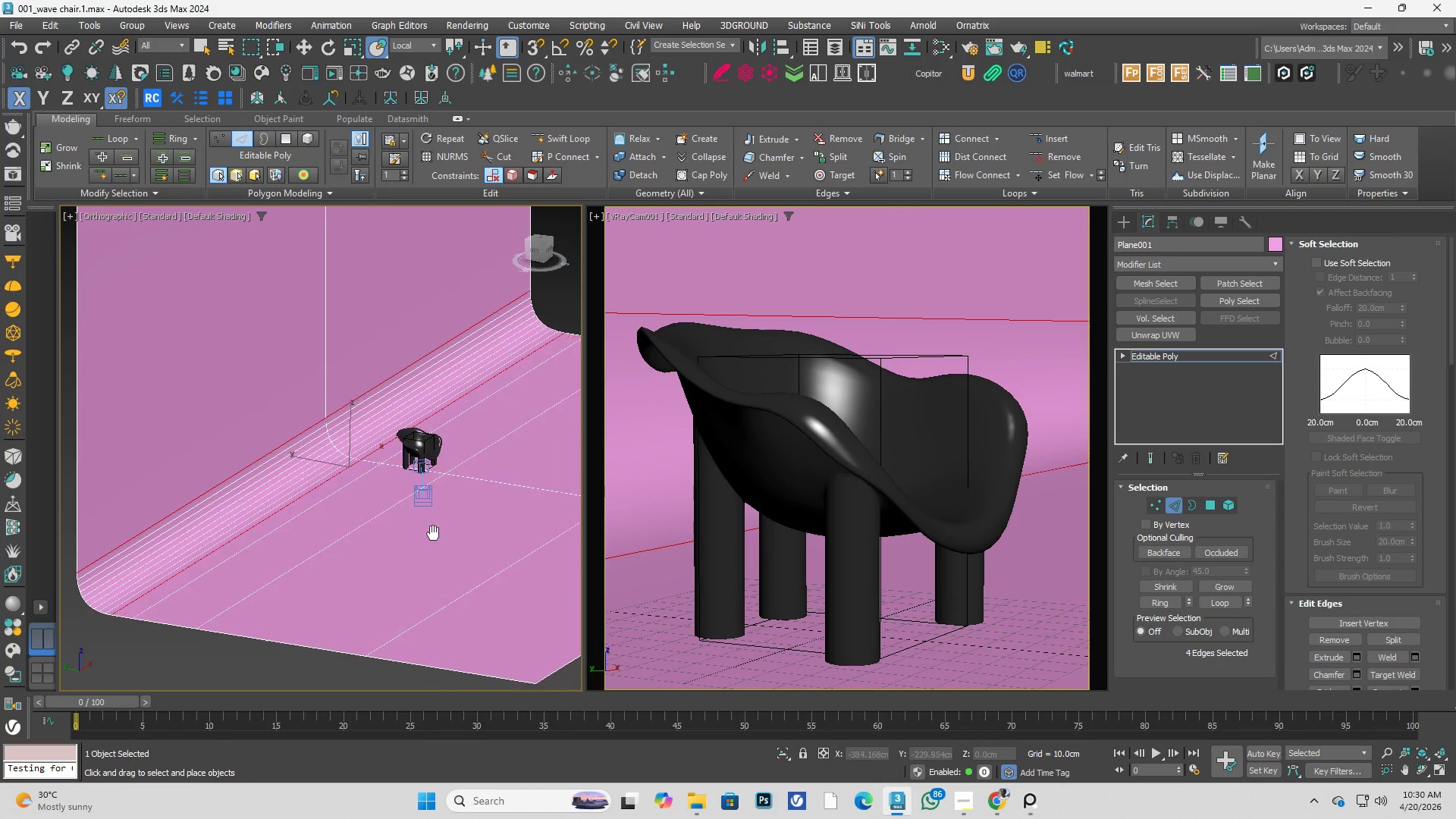 
key(M)
 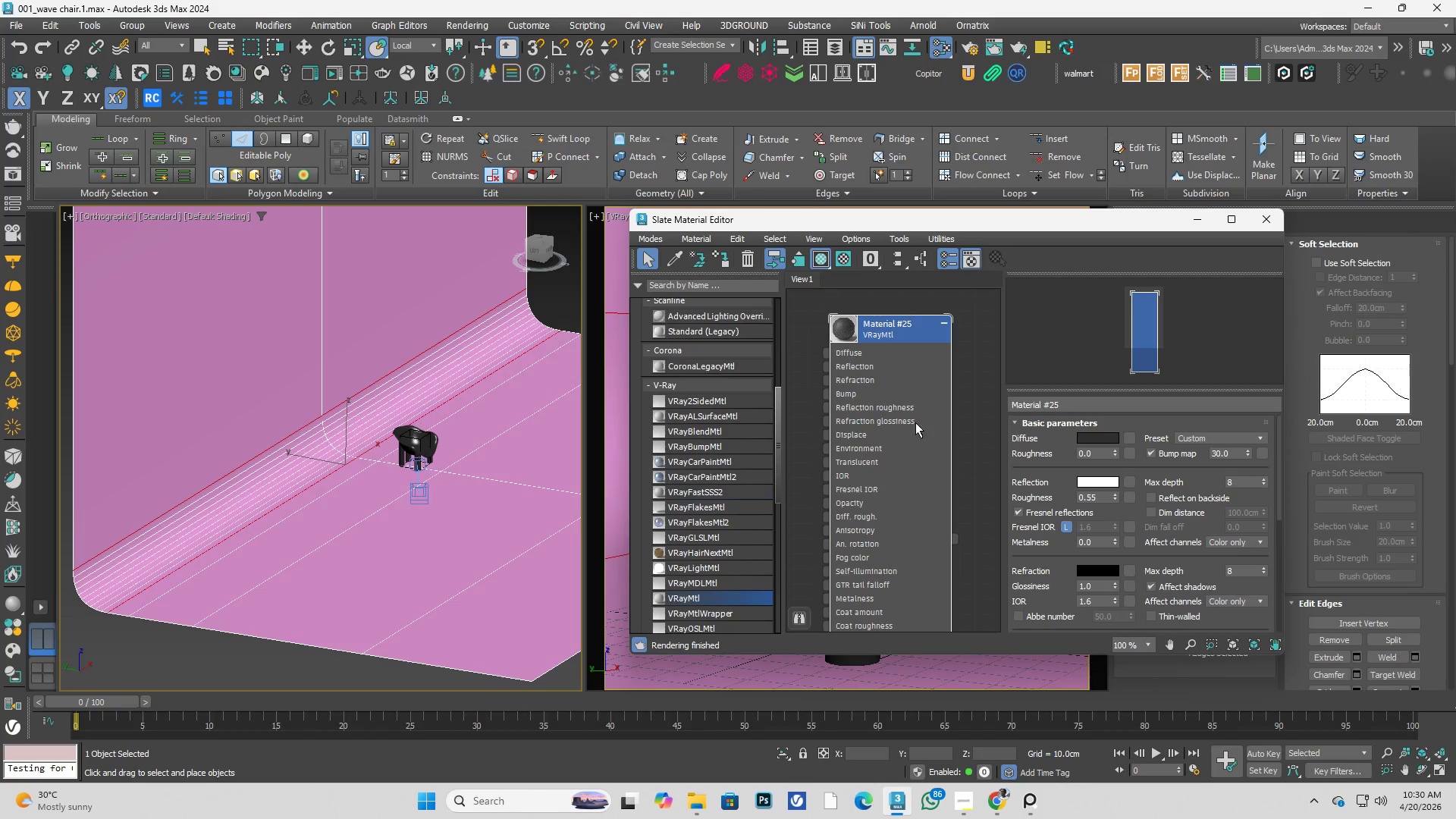 
scroll: coordinate [926, 378], scroll_direction: down, amount: 3.0
 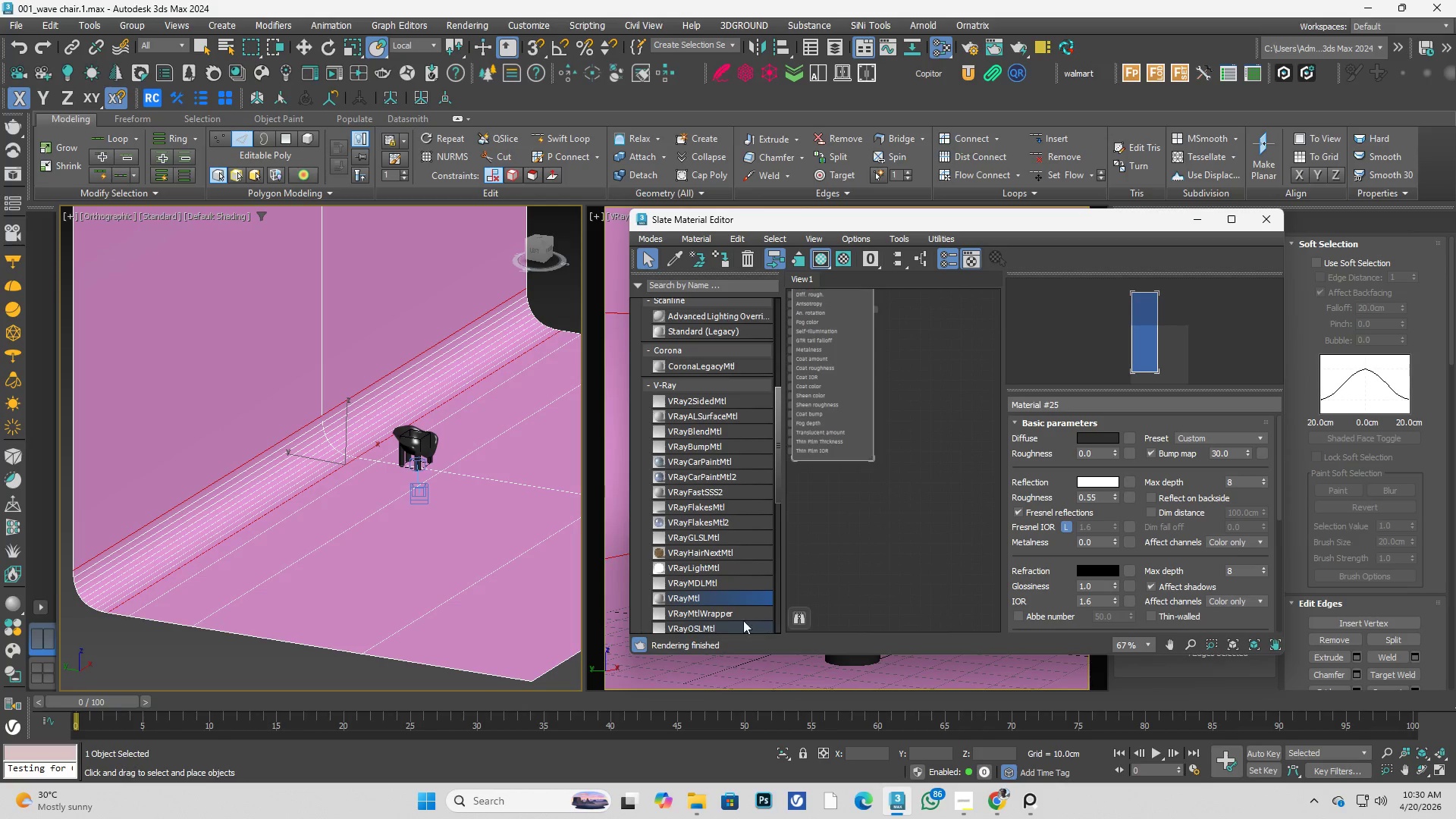 
left_click_drag(start_coordinate=[734, 595], to_coordinate=[854, 564])
 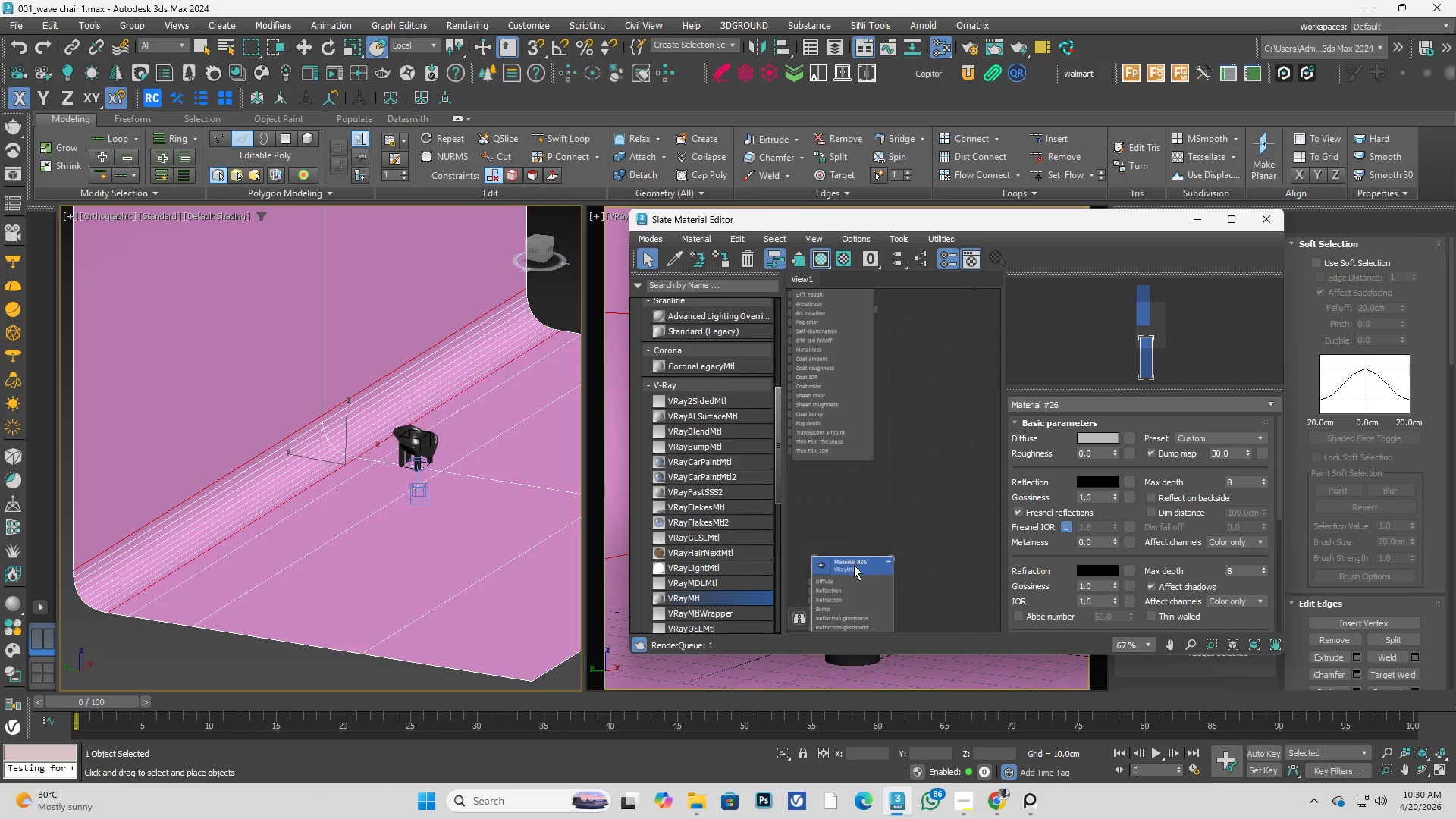 
left_click([851, 568])
 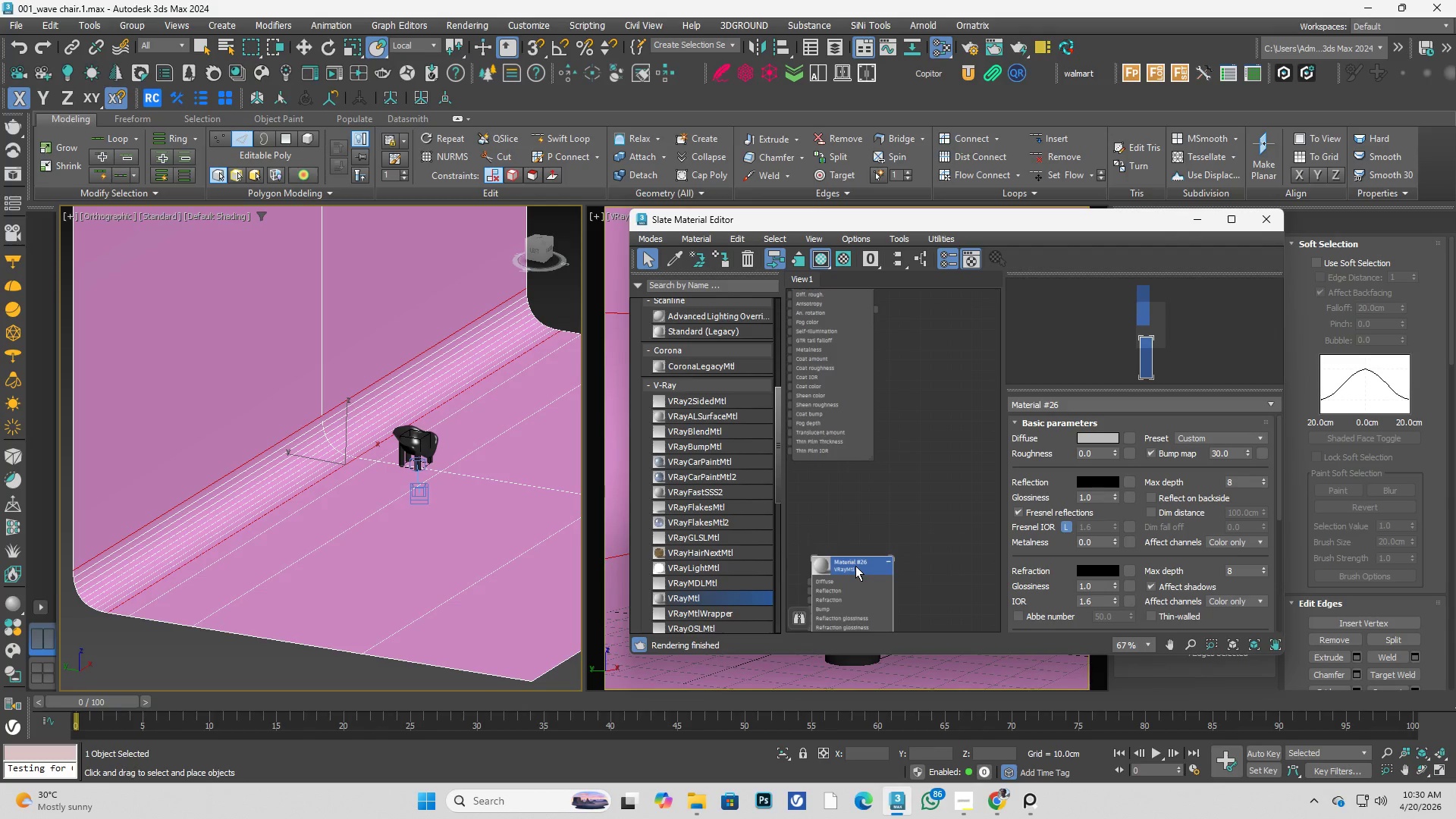 
right_click([855, 566])
 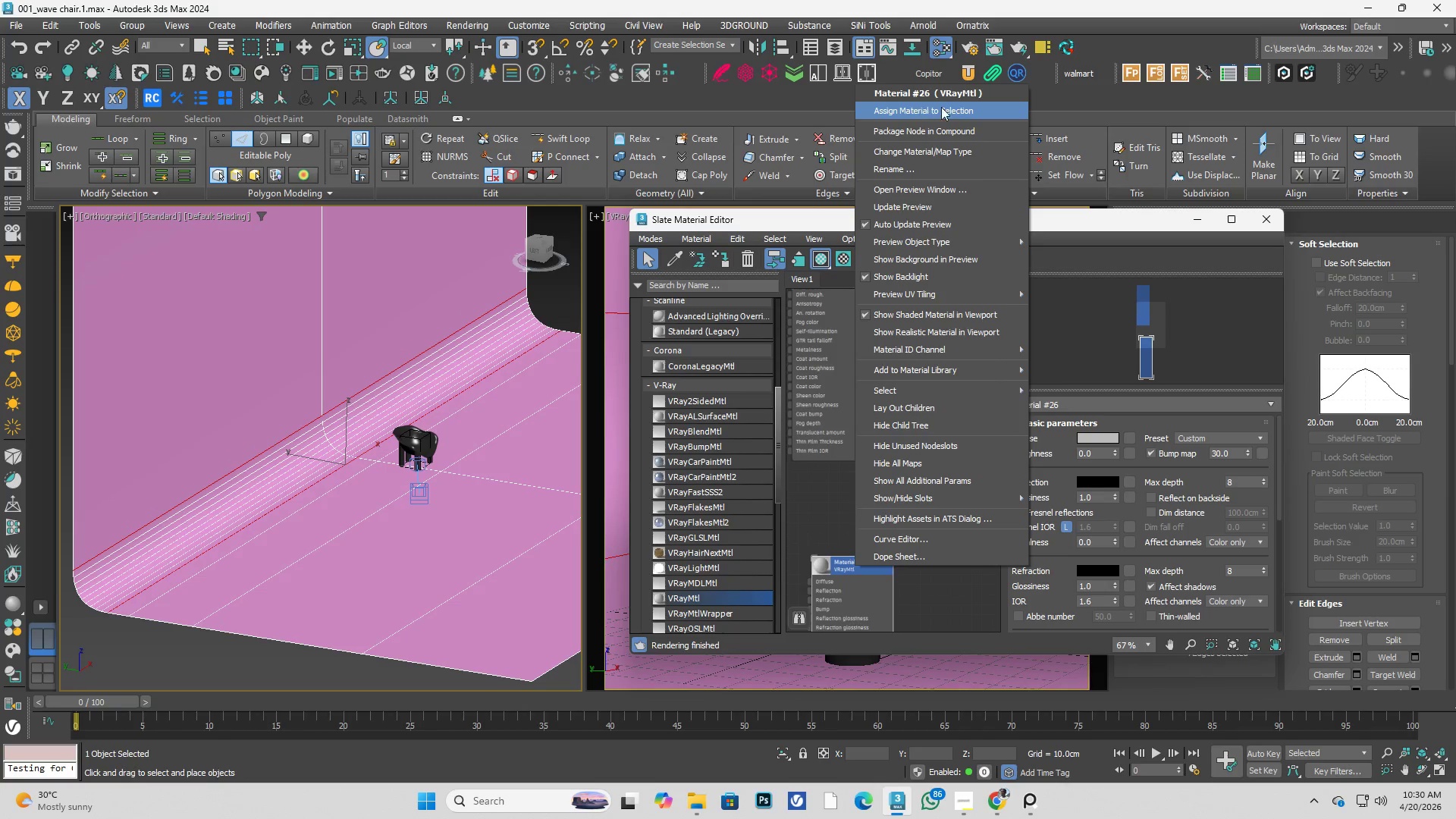 
left_click([943, 108])
 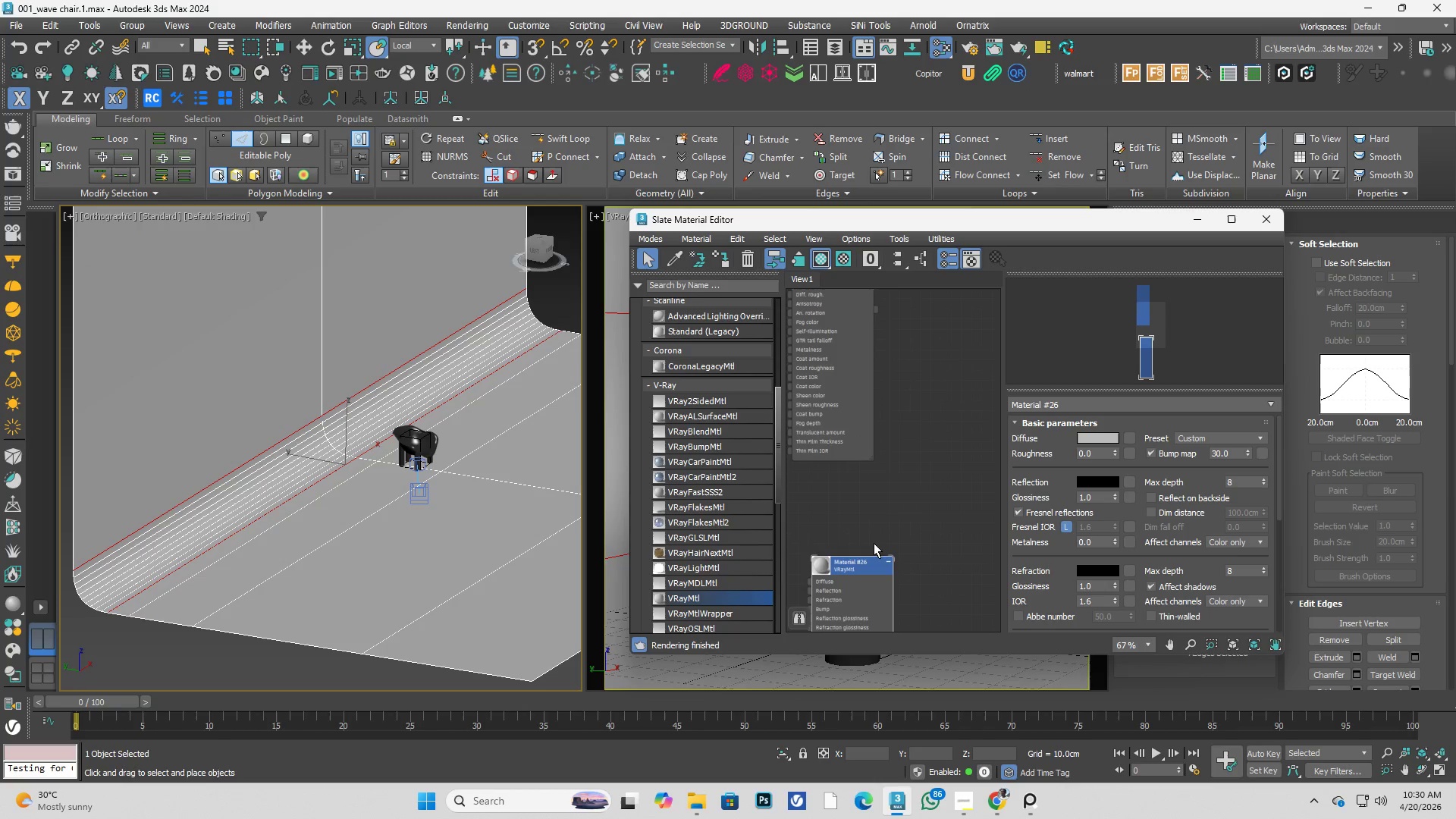 
left_click_drag(start_coordinate=[871, 563], to_coordinate=[982, 481])
 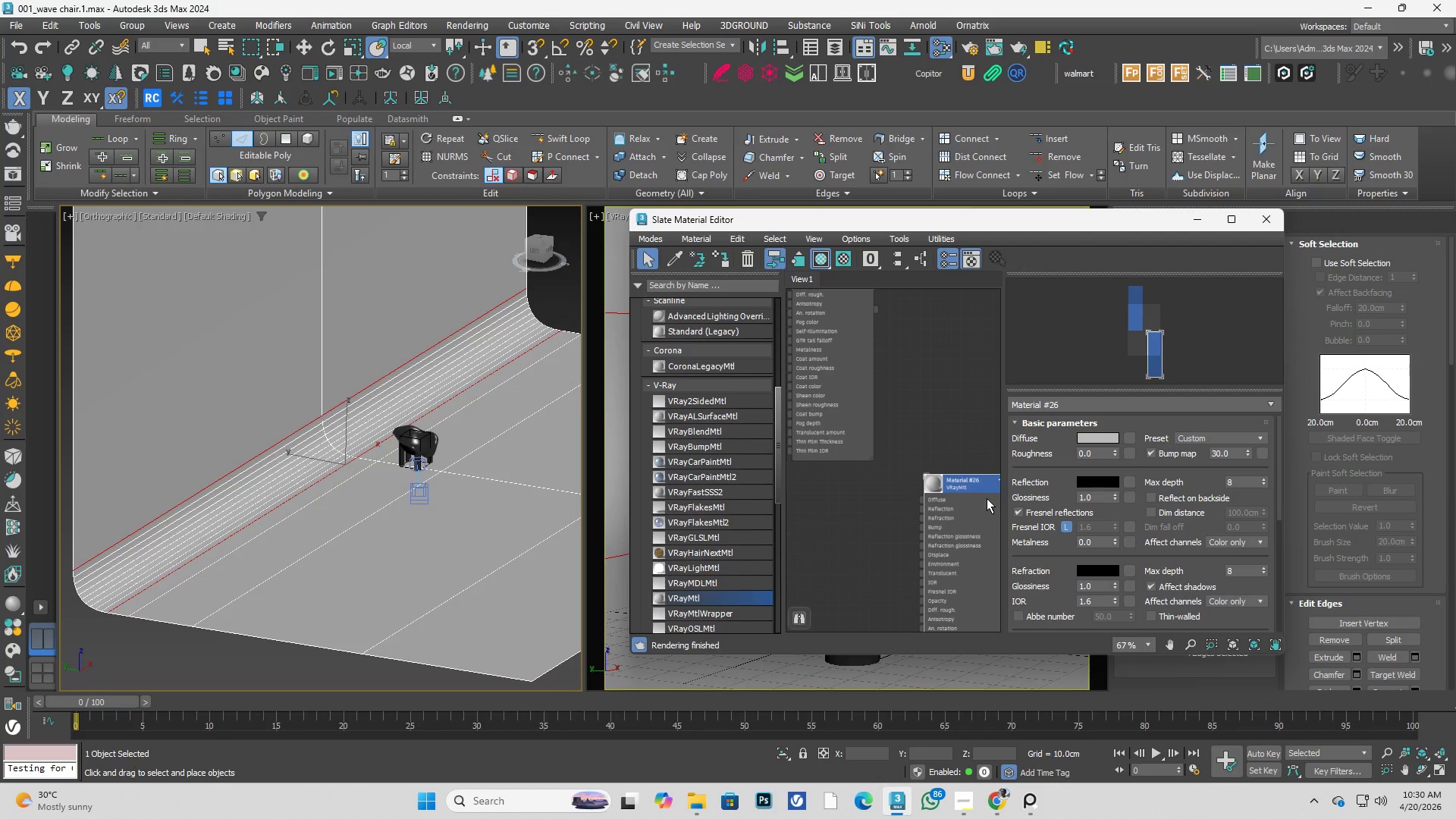 
left_click_drag(start_coordinate=[977, 483], to_coordinate=[893, 469])
 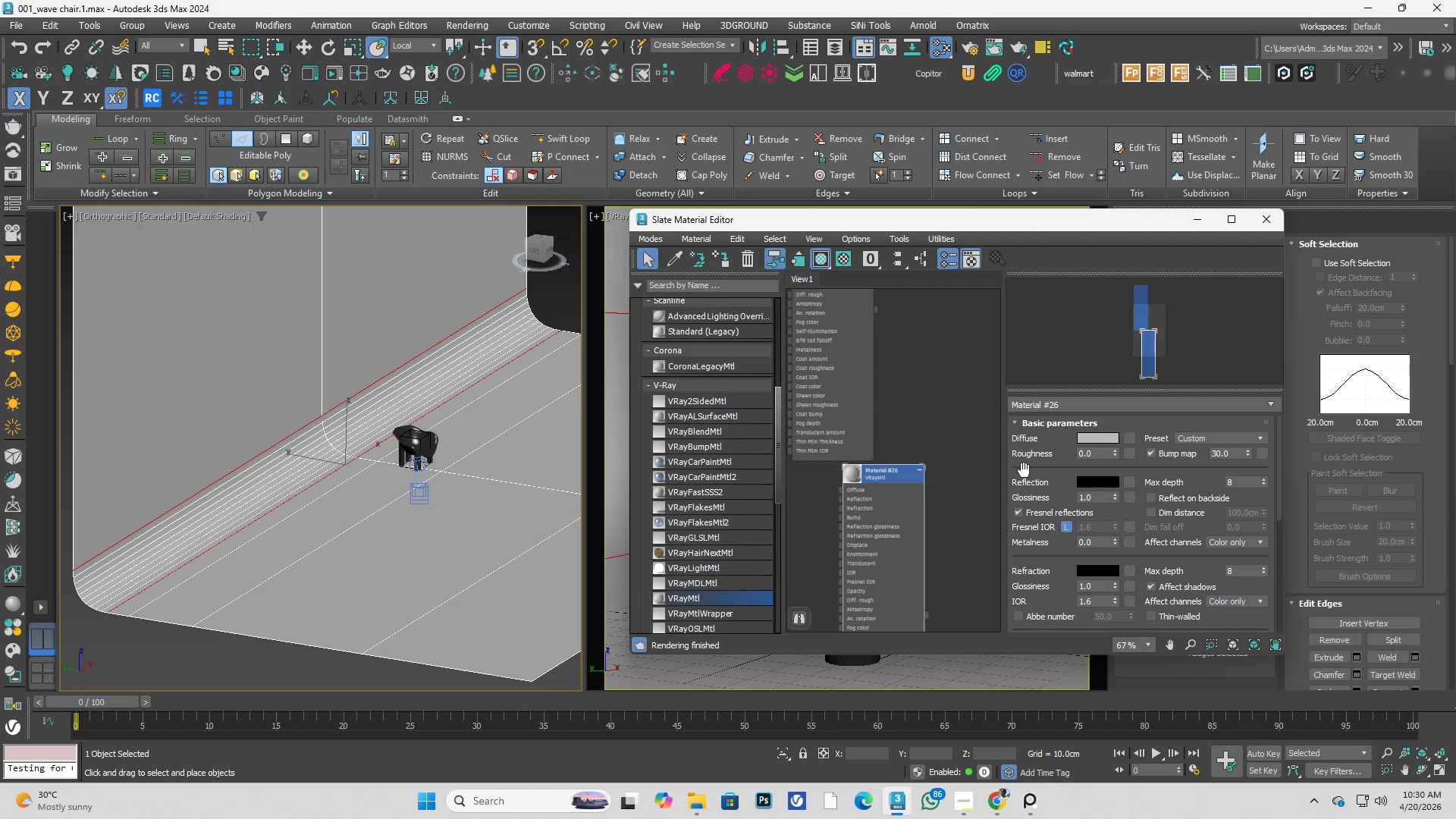 
scroll: coordinate [1009, 523], scroll_direction: down, amount: 11.0
 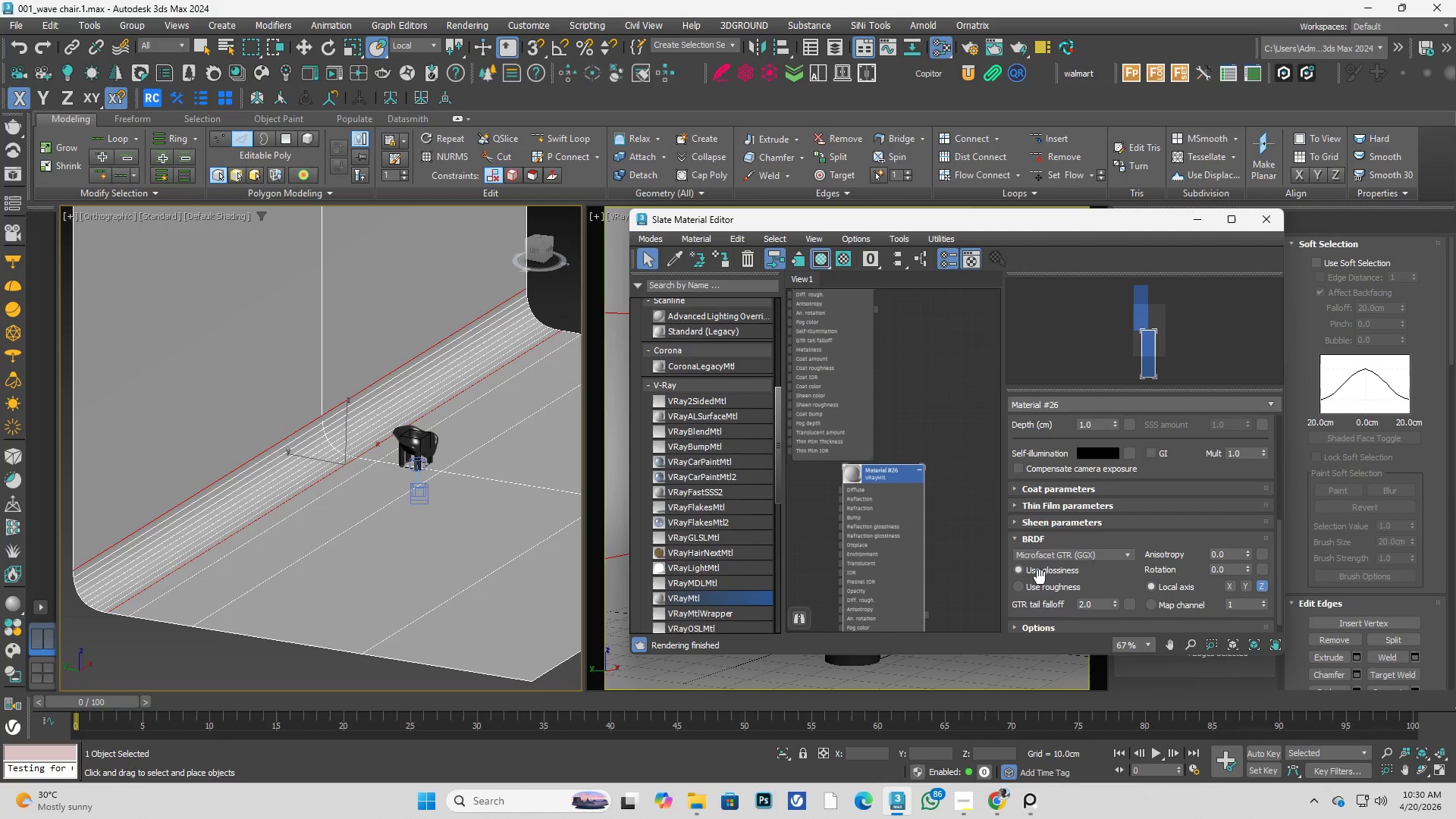 
left_click([1048, 588])
 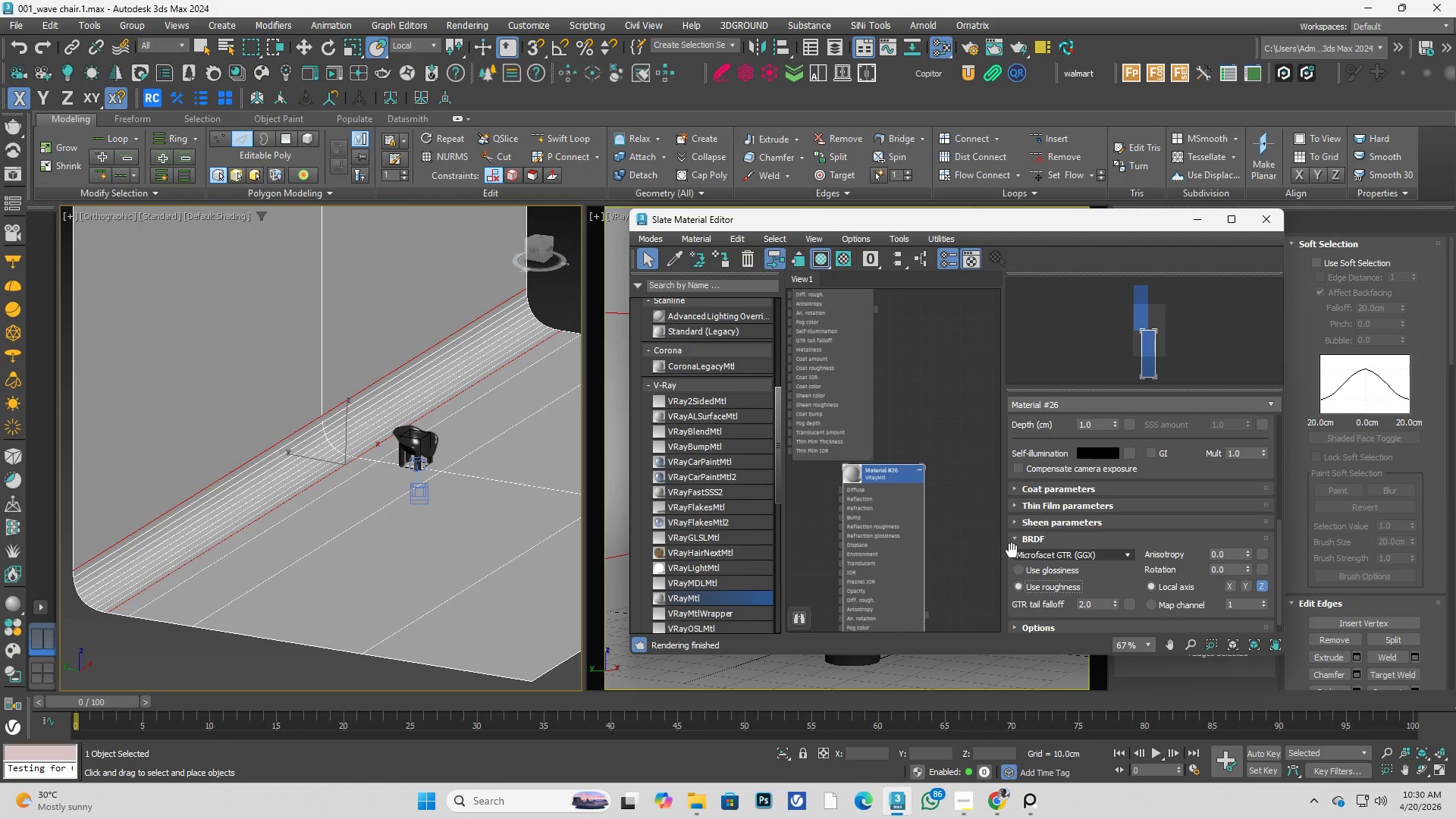 
scroll: coordinate [1007, 556], scroll_direction: up, amount: 10.0
 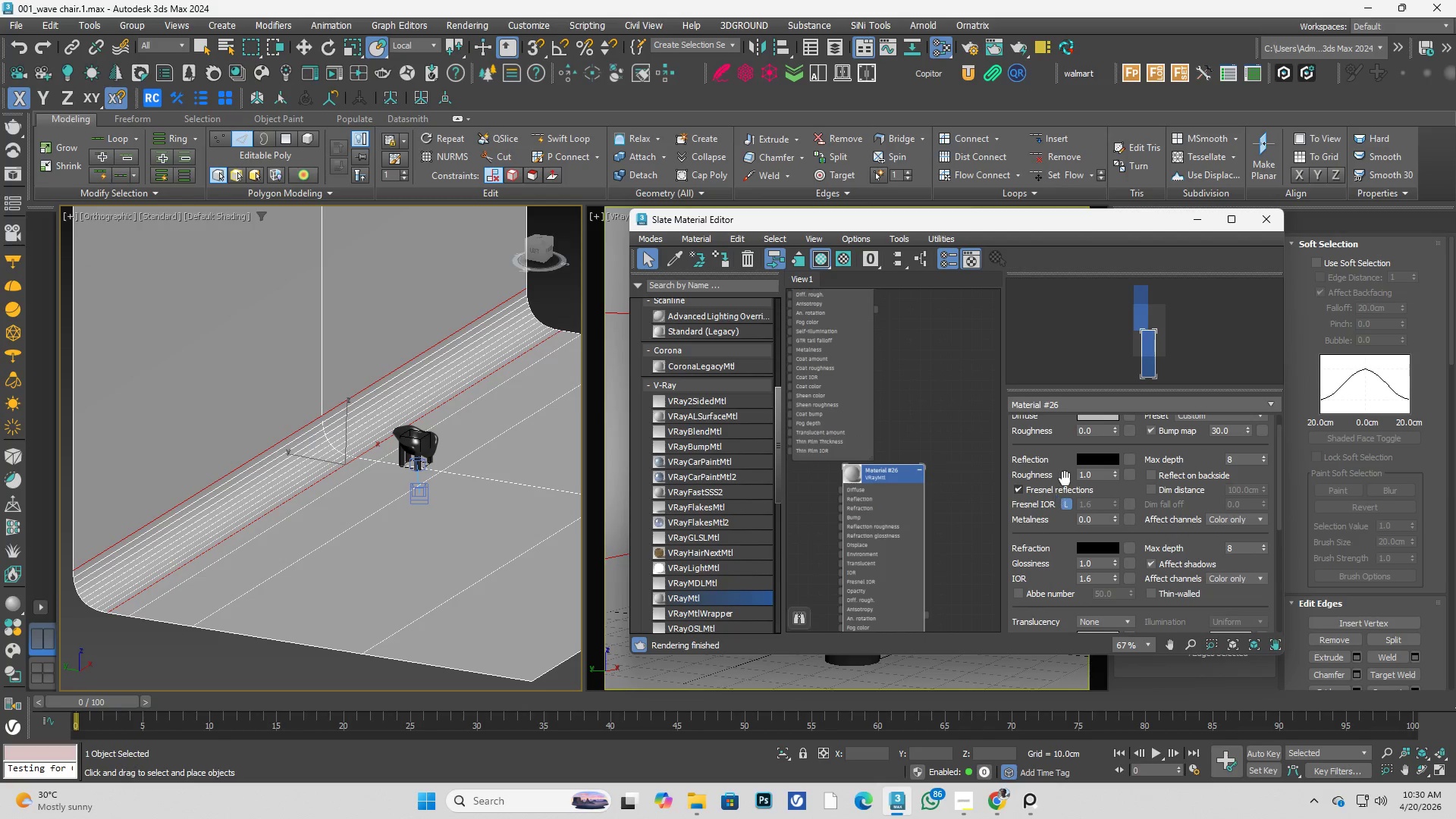 
left_click([1094, 460])
 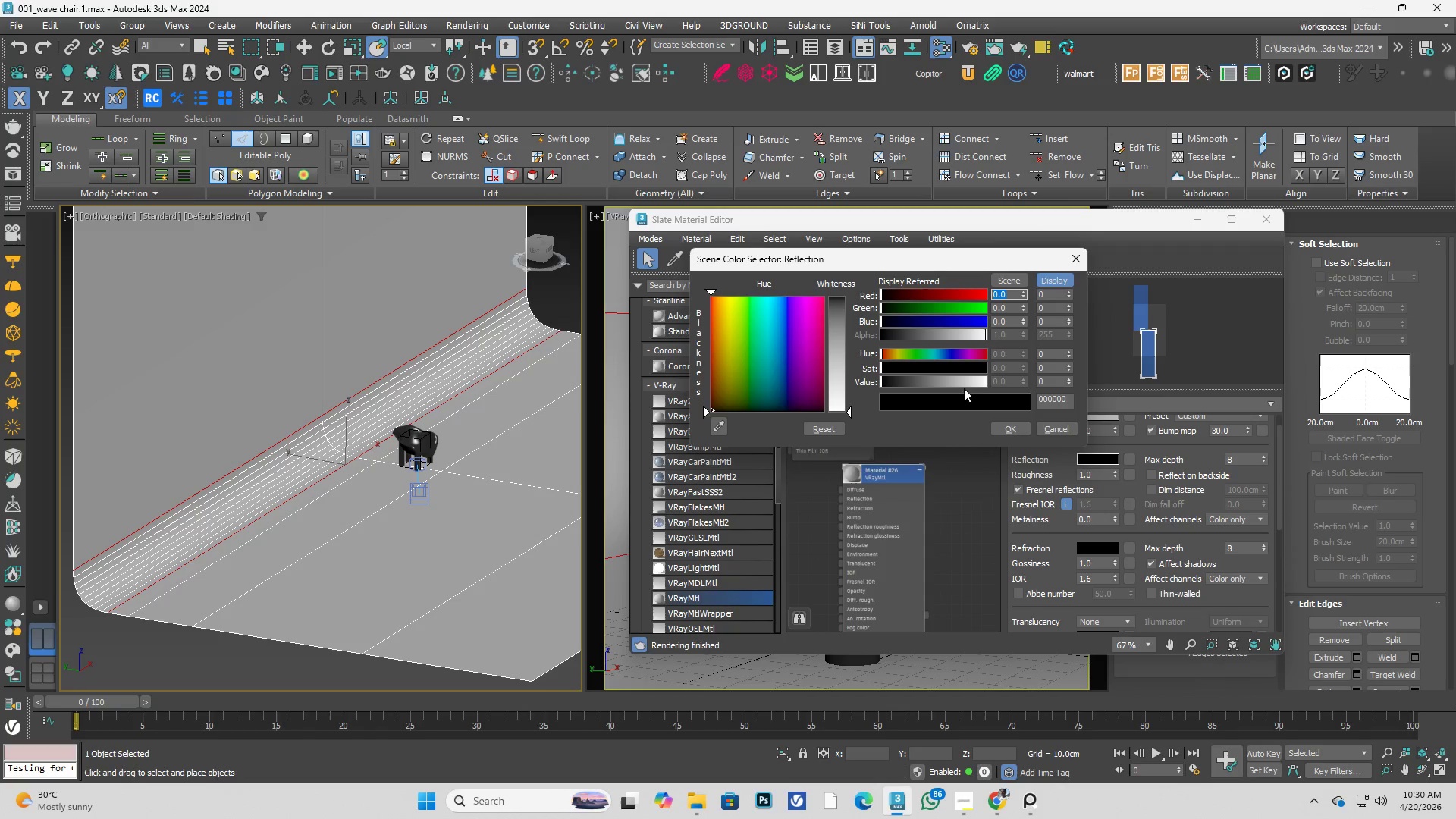 
left_click_drag(start_coordinate=[959, 385], to_coordinate=[984, 383])
 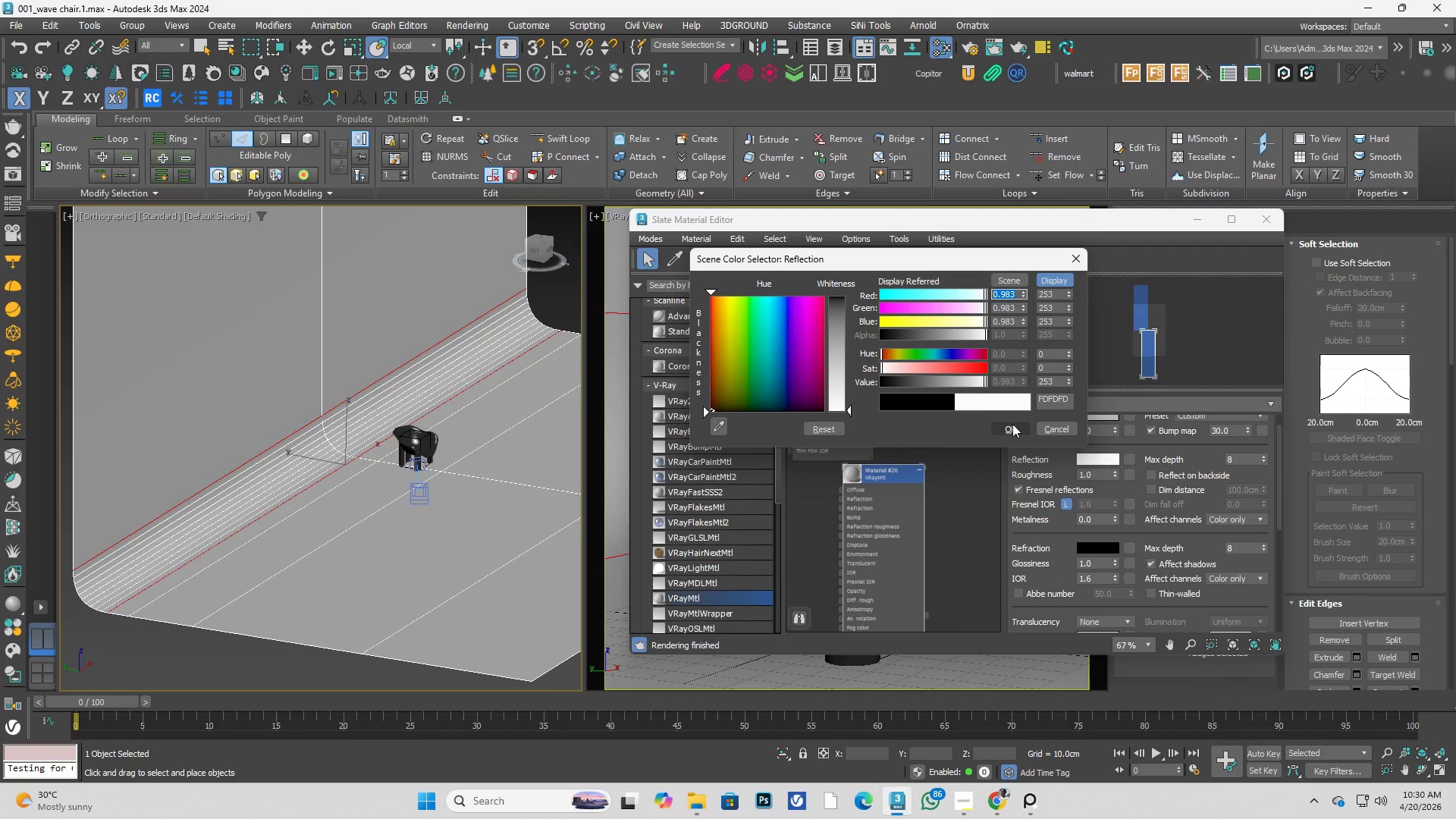 
left_click([1013, 433])
 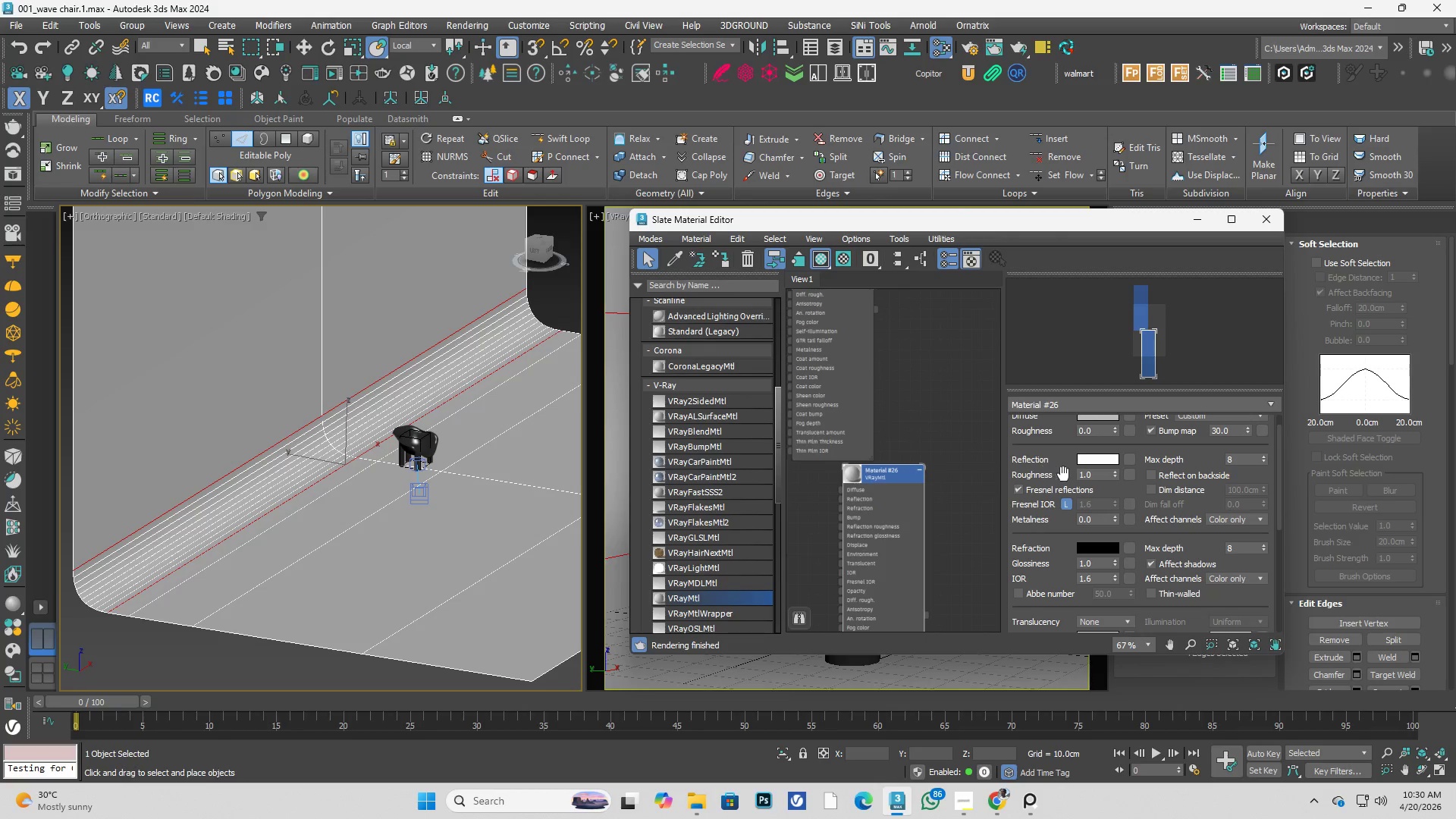 
left_click([1090, 458])
 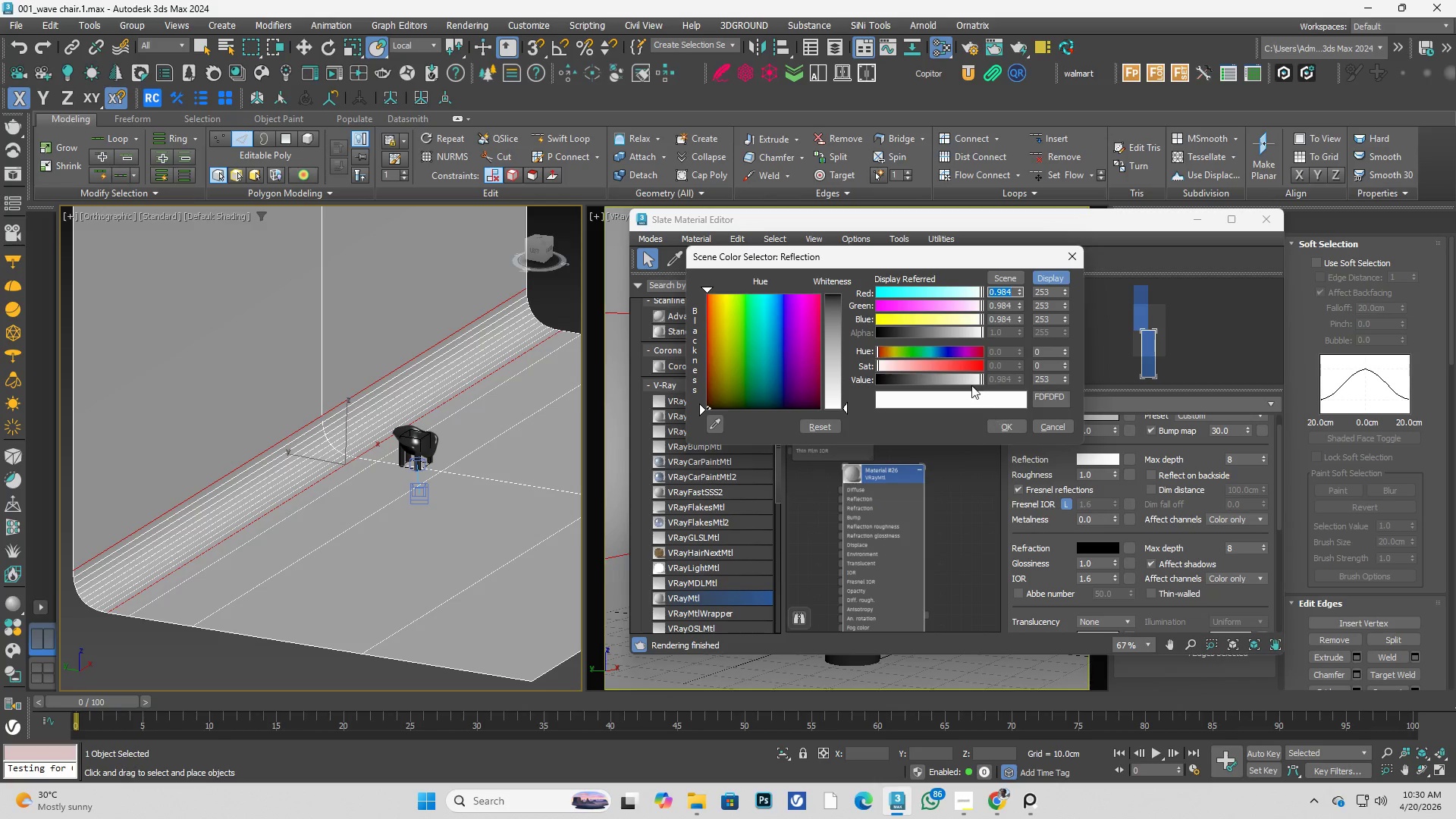 
left_click_drag(start_coordinate=[971, 375], to_coordinate=[999, 387])
 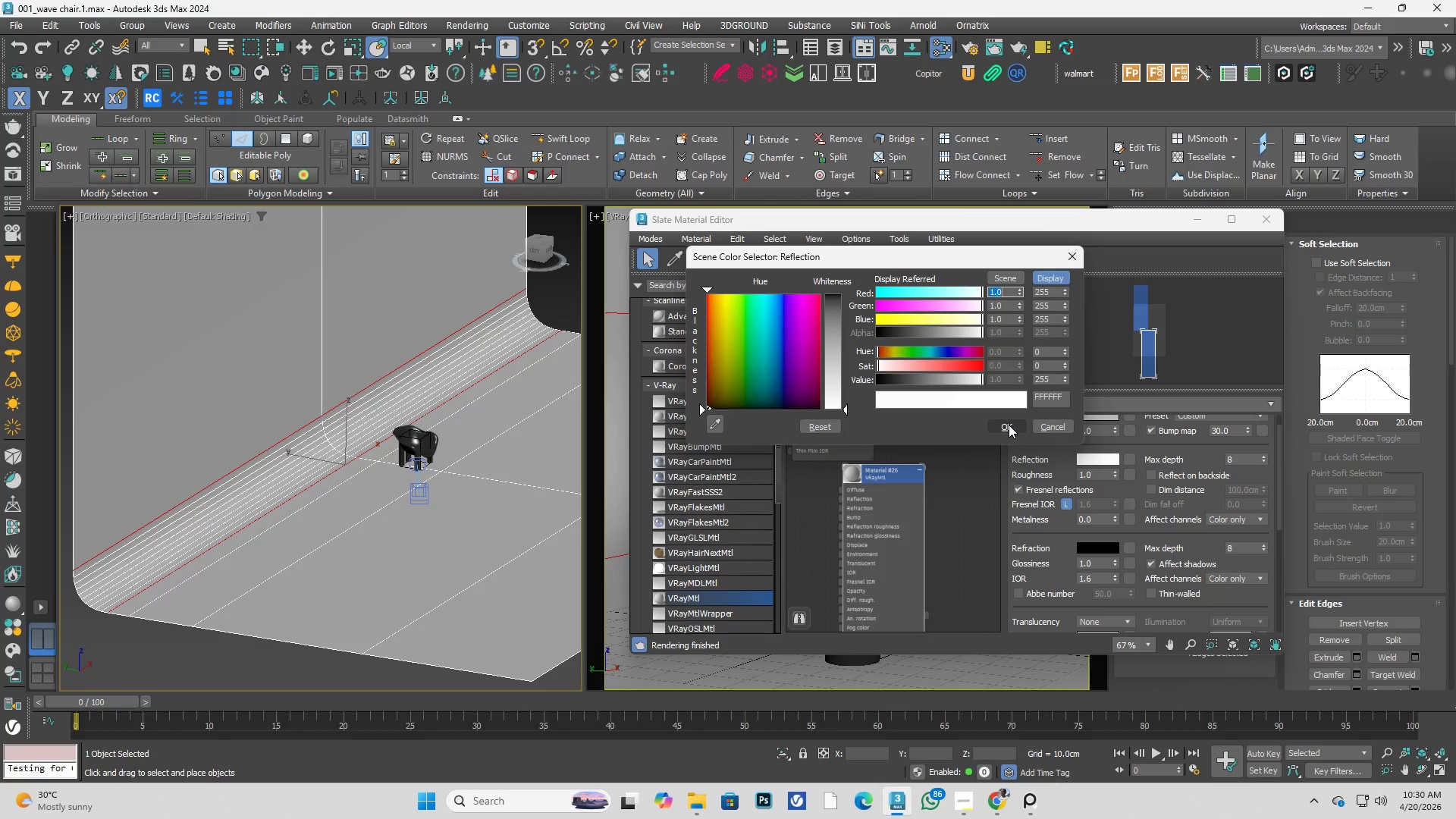 
left_click([1009, 425])
 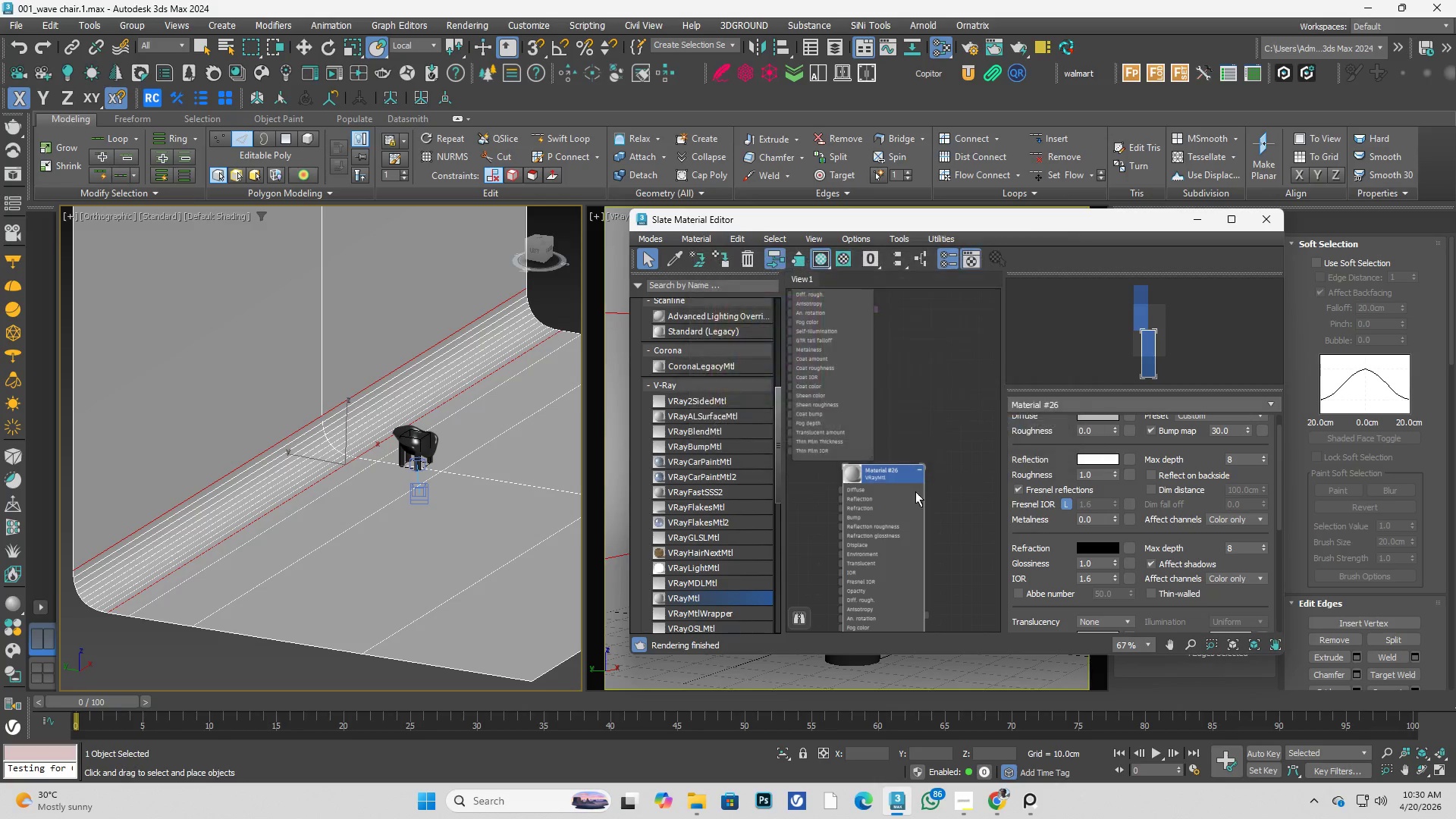 
scroll: coordinate [893, 488], scroll_direction: up, amount: 2.0
 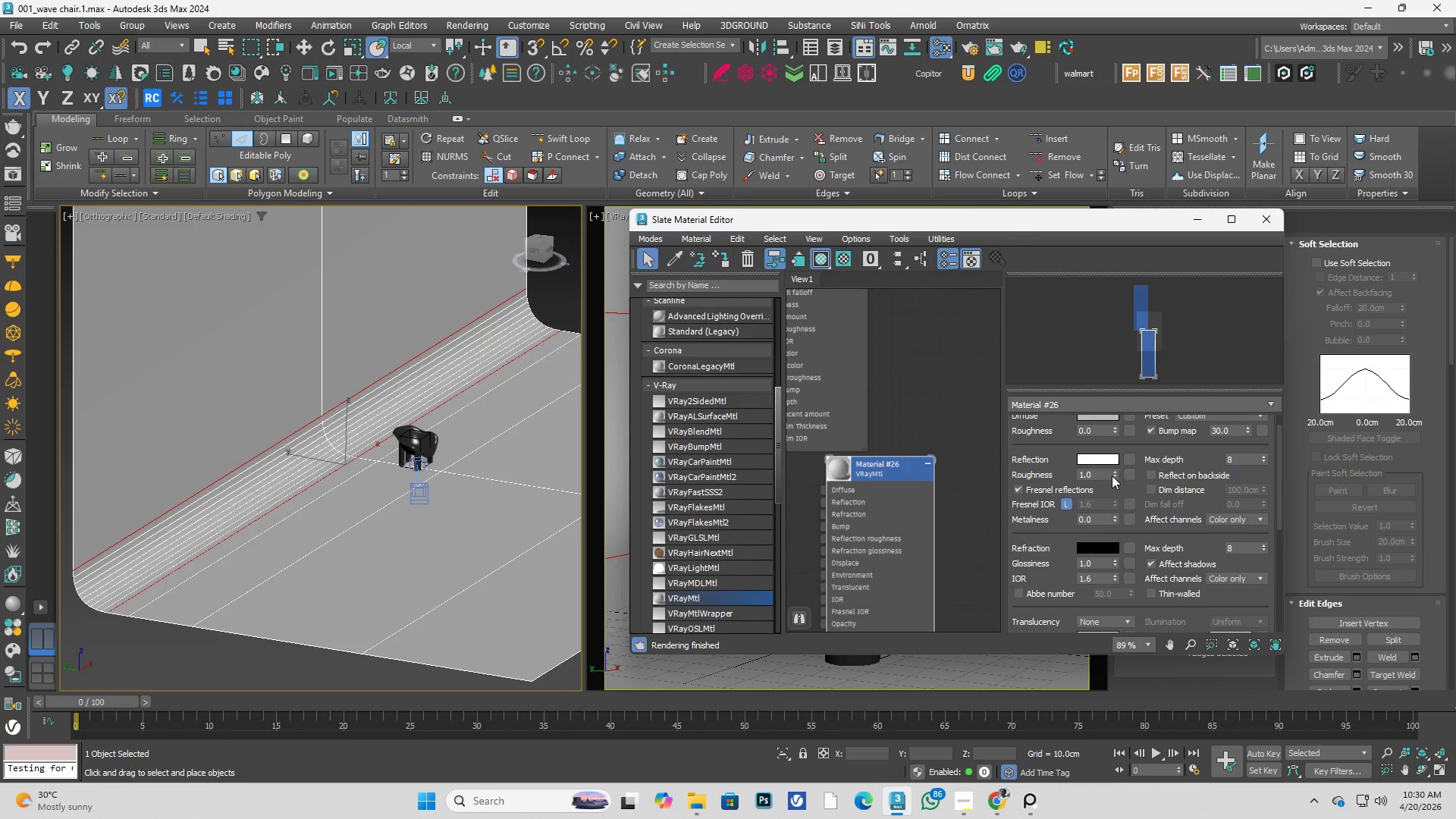 
left_click_drag(start_coordinate=[1097, 475], to_coordinate=[1048, 479])
 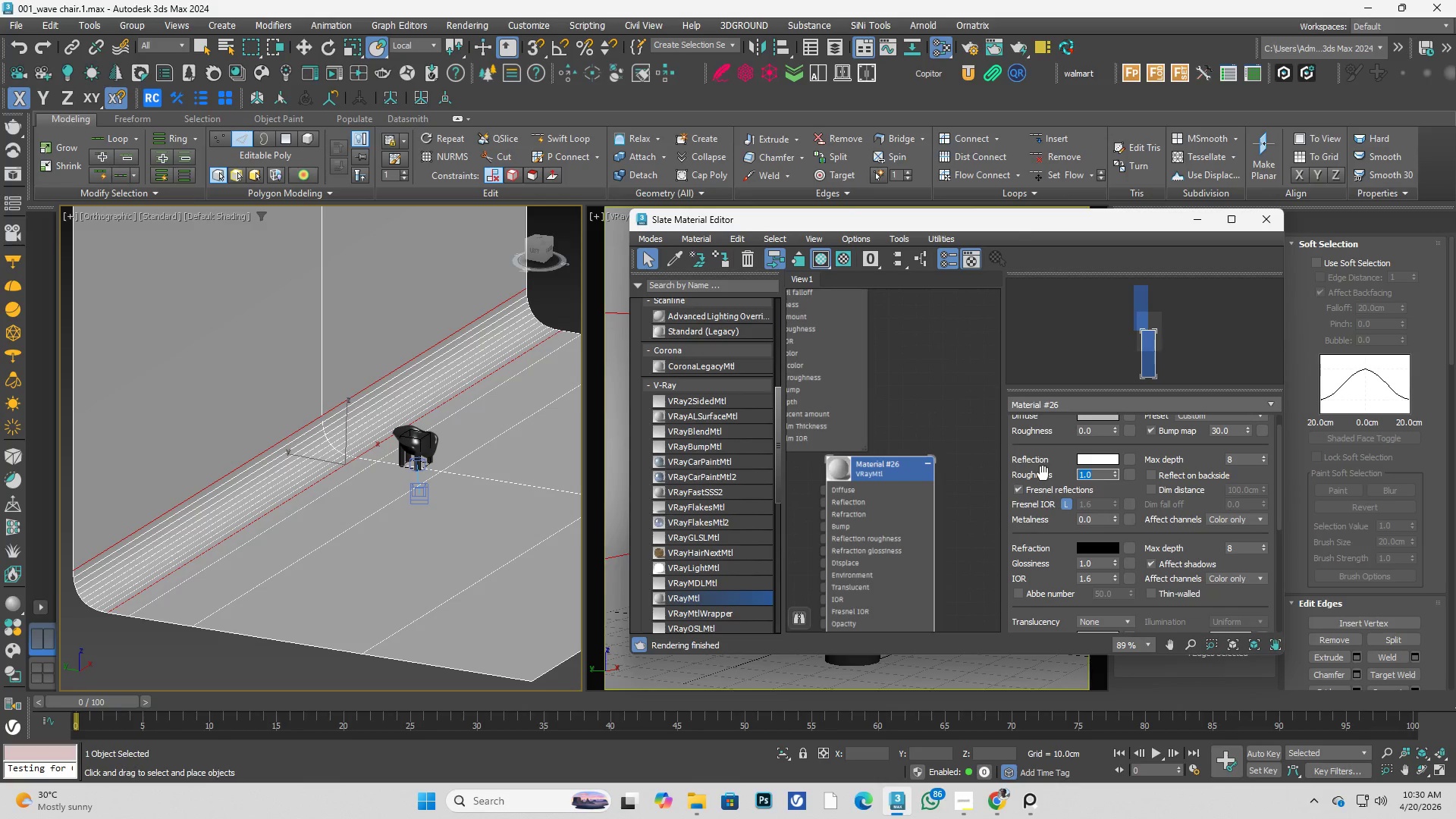 
key(NumpadDecimal)
 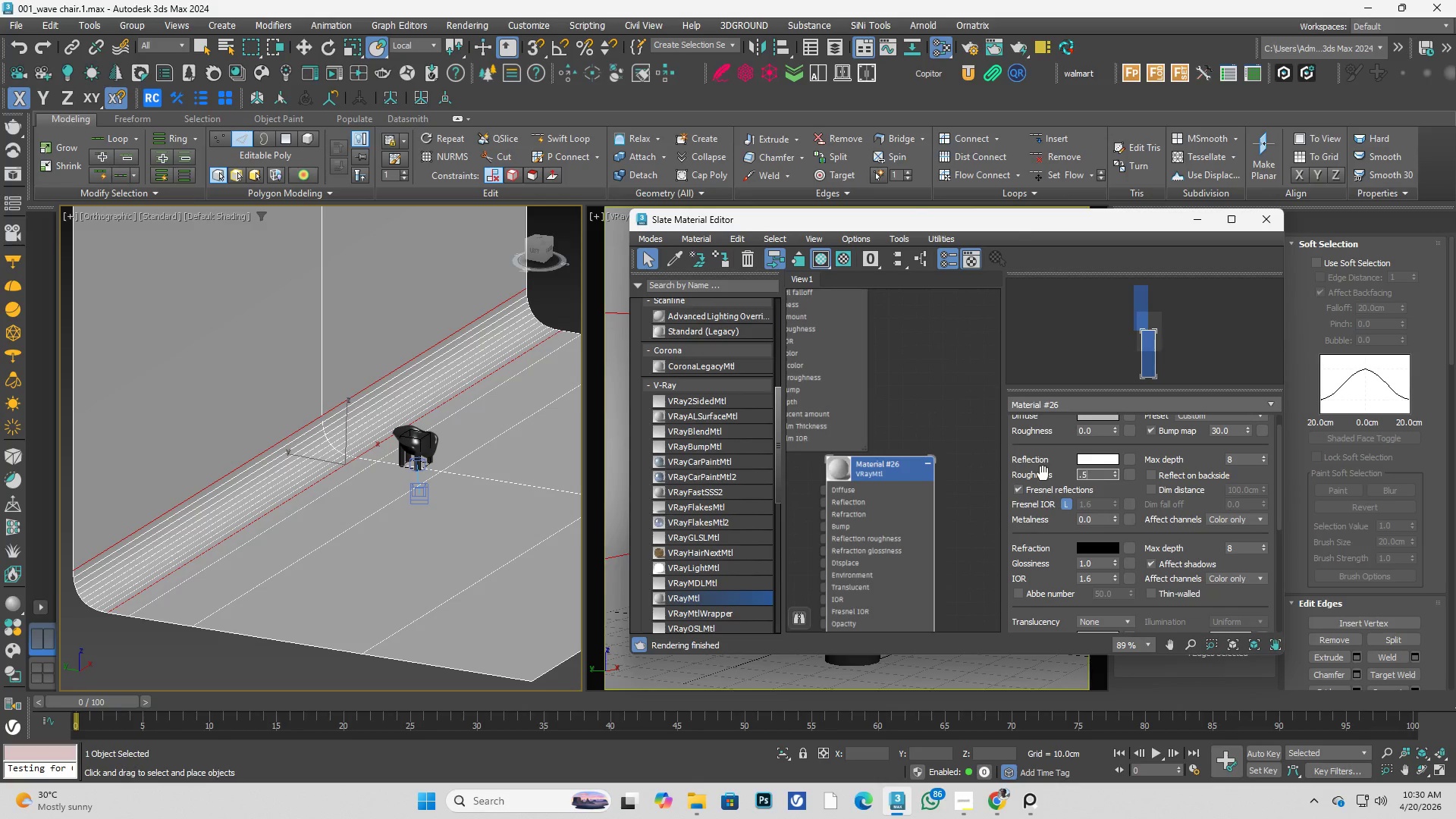 
key(Numpad5)
 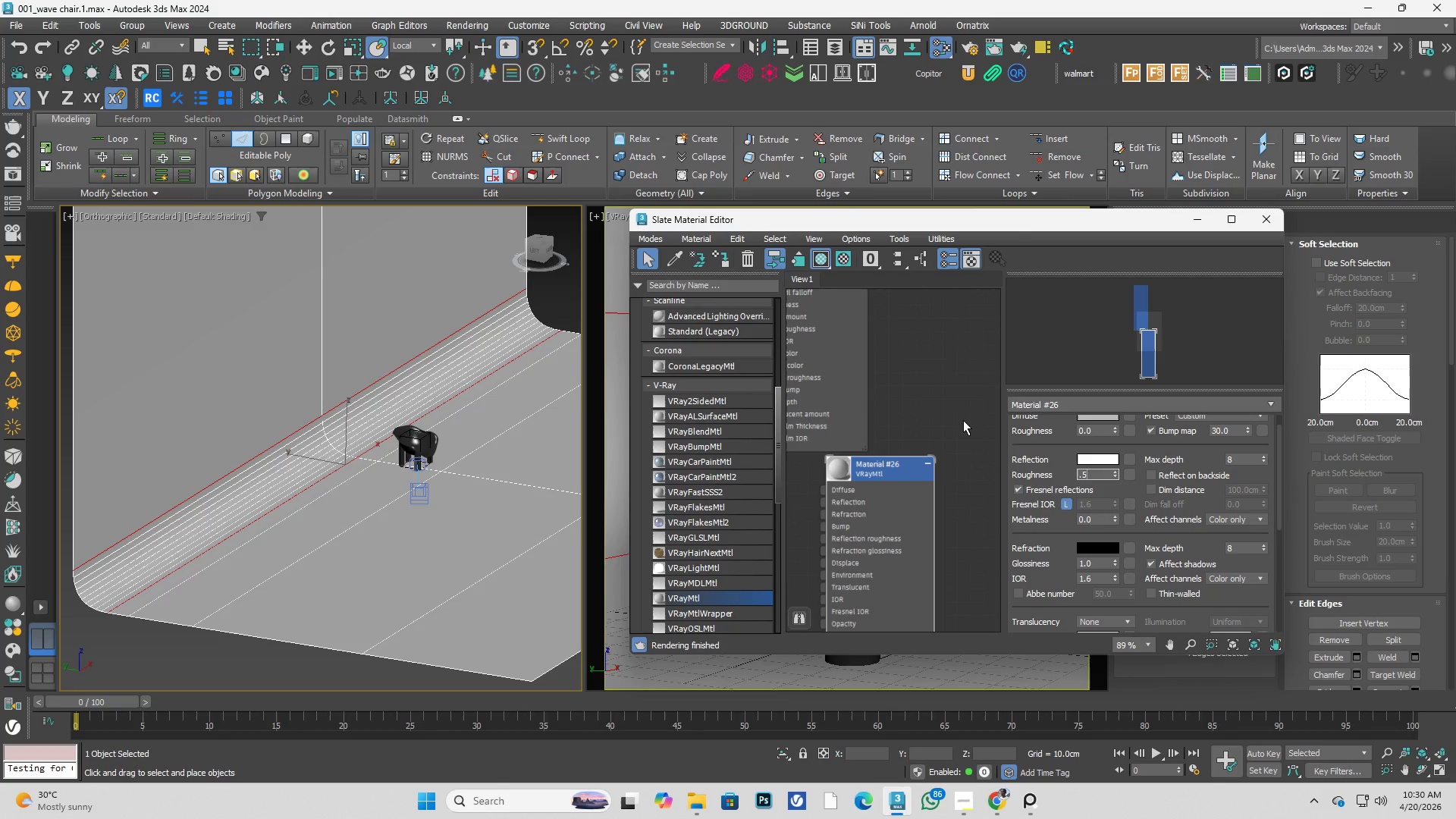 
left_click([946, 406])
 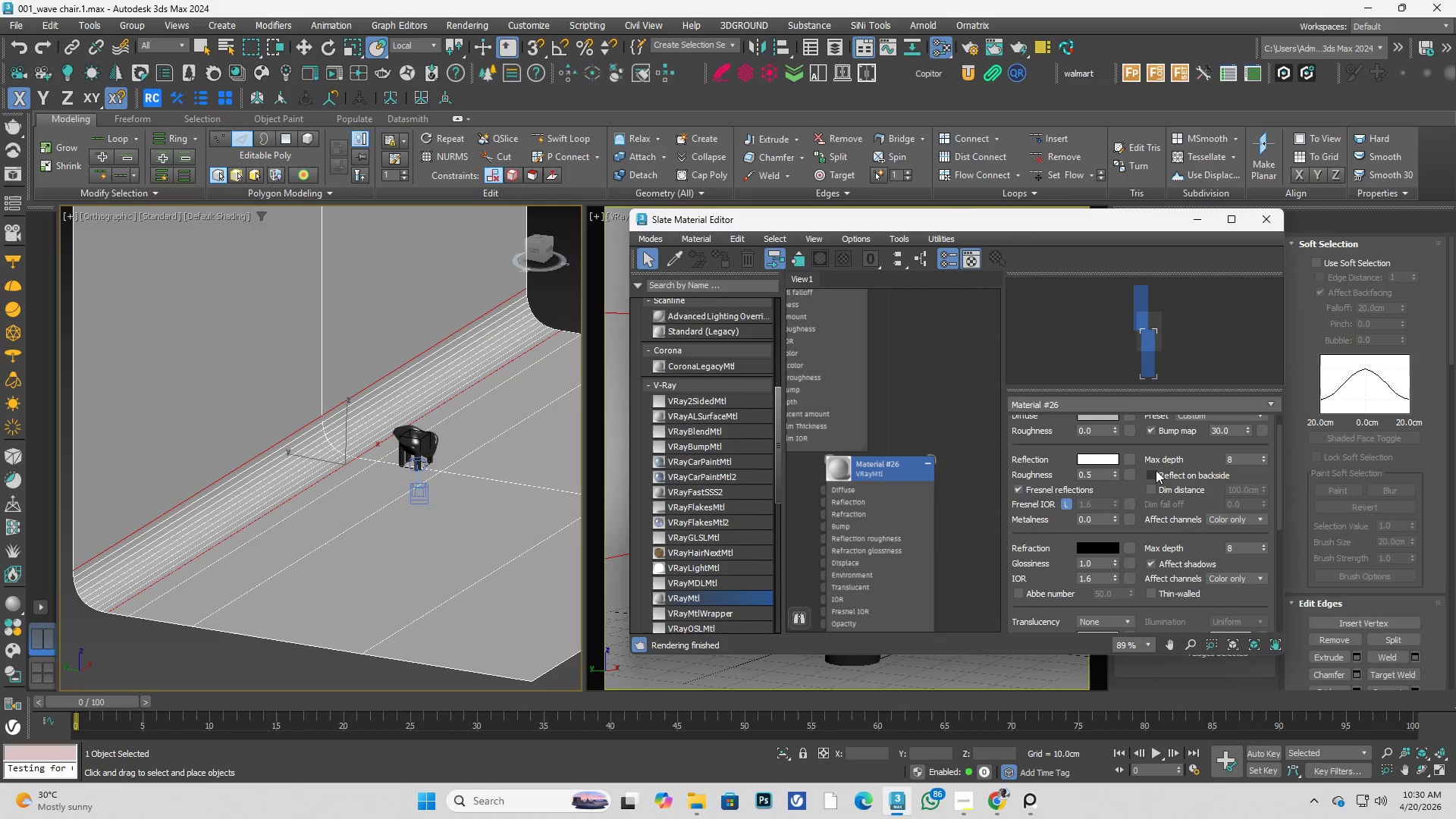 
scroll: coordinate [1203, 466], scroll_direction: up, amount: 1.0
 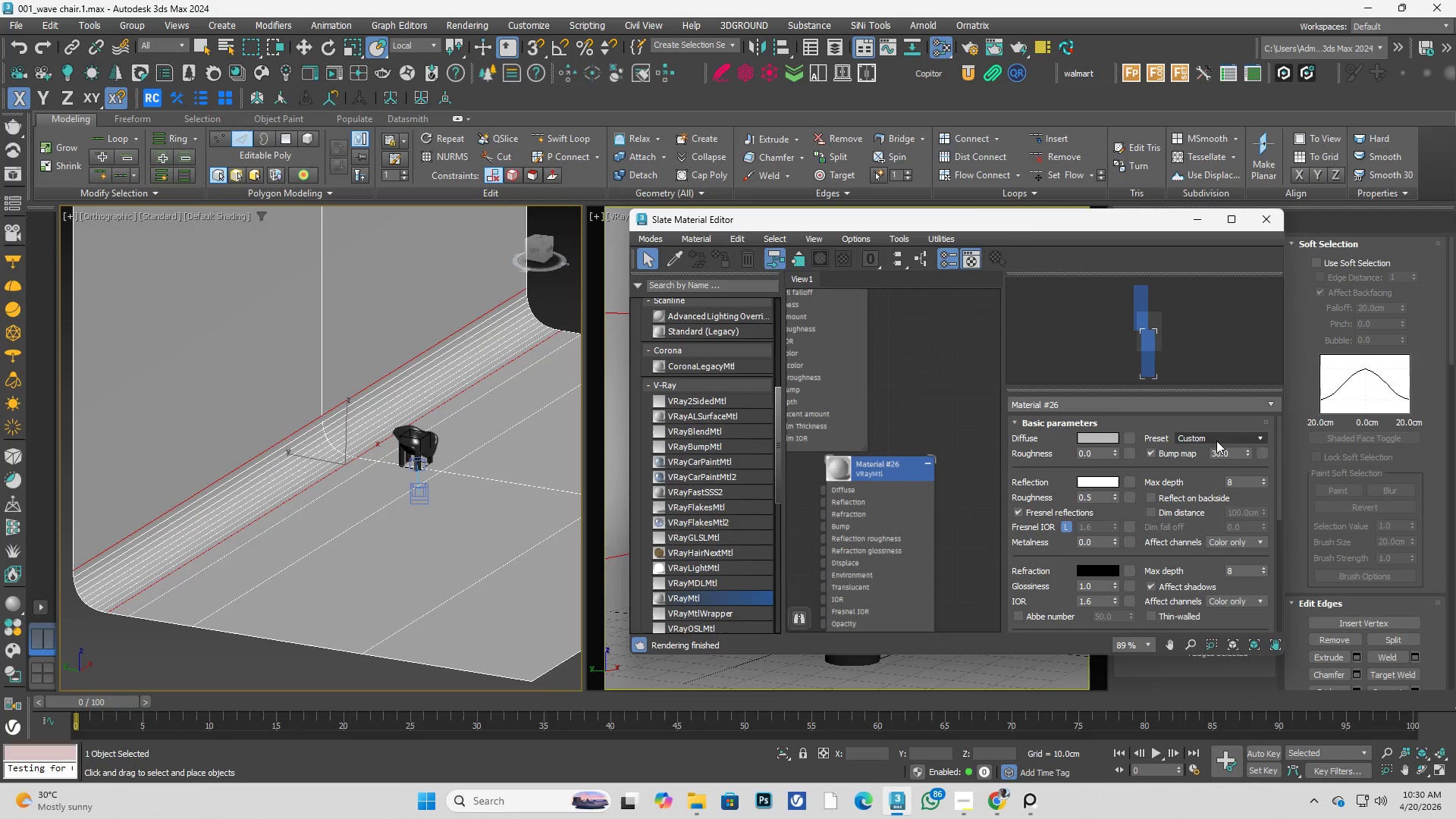 
left_click([1216, 441])
 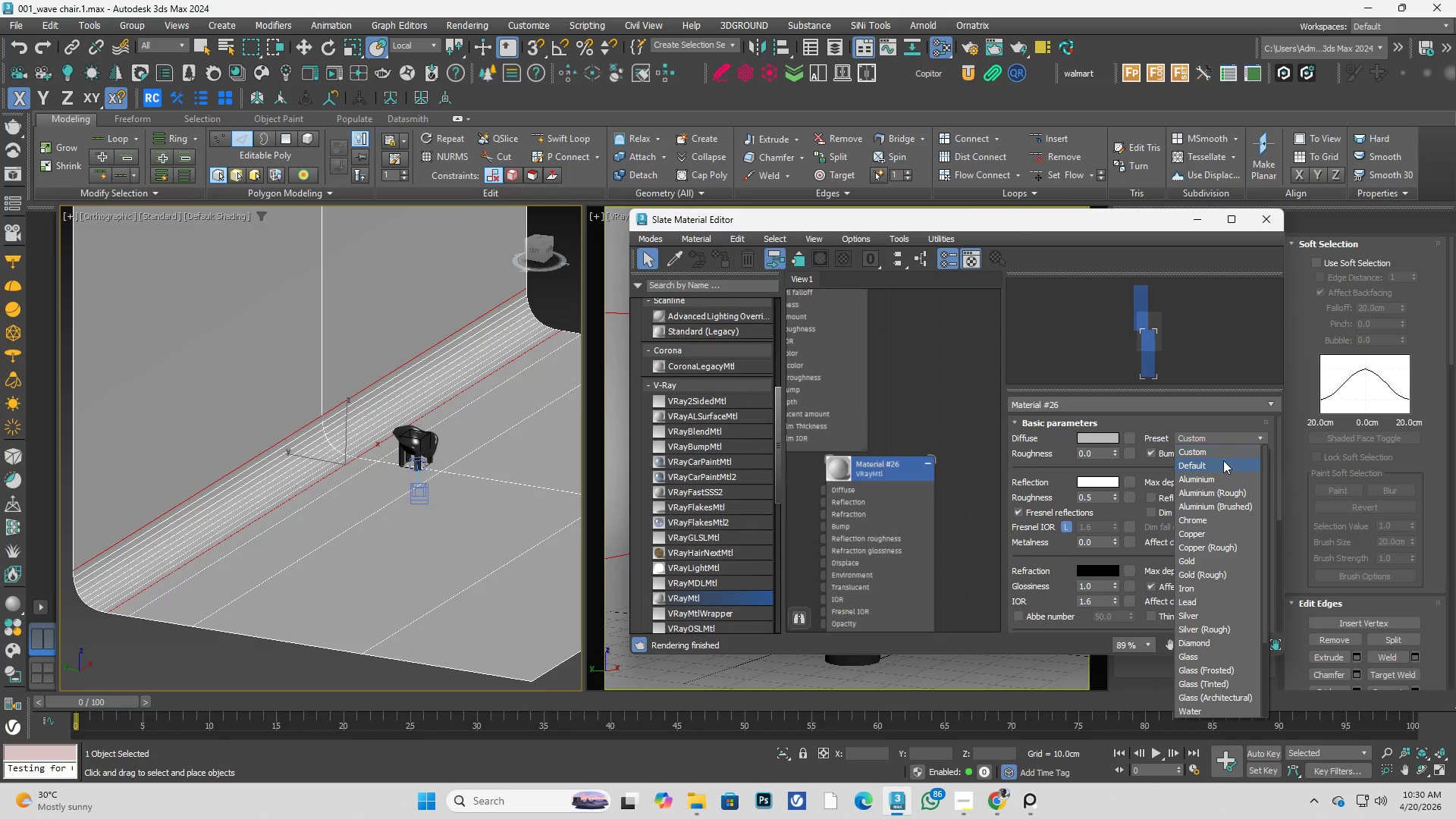 
left_click([1225, 463])
 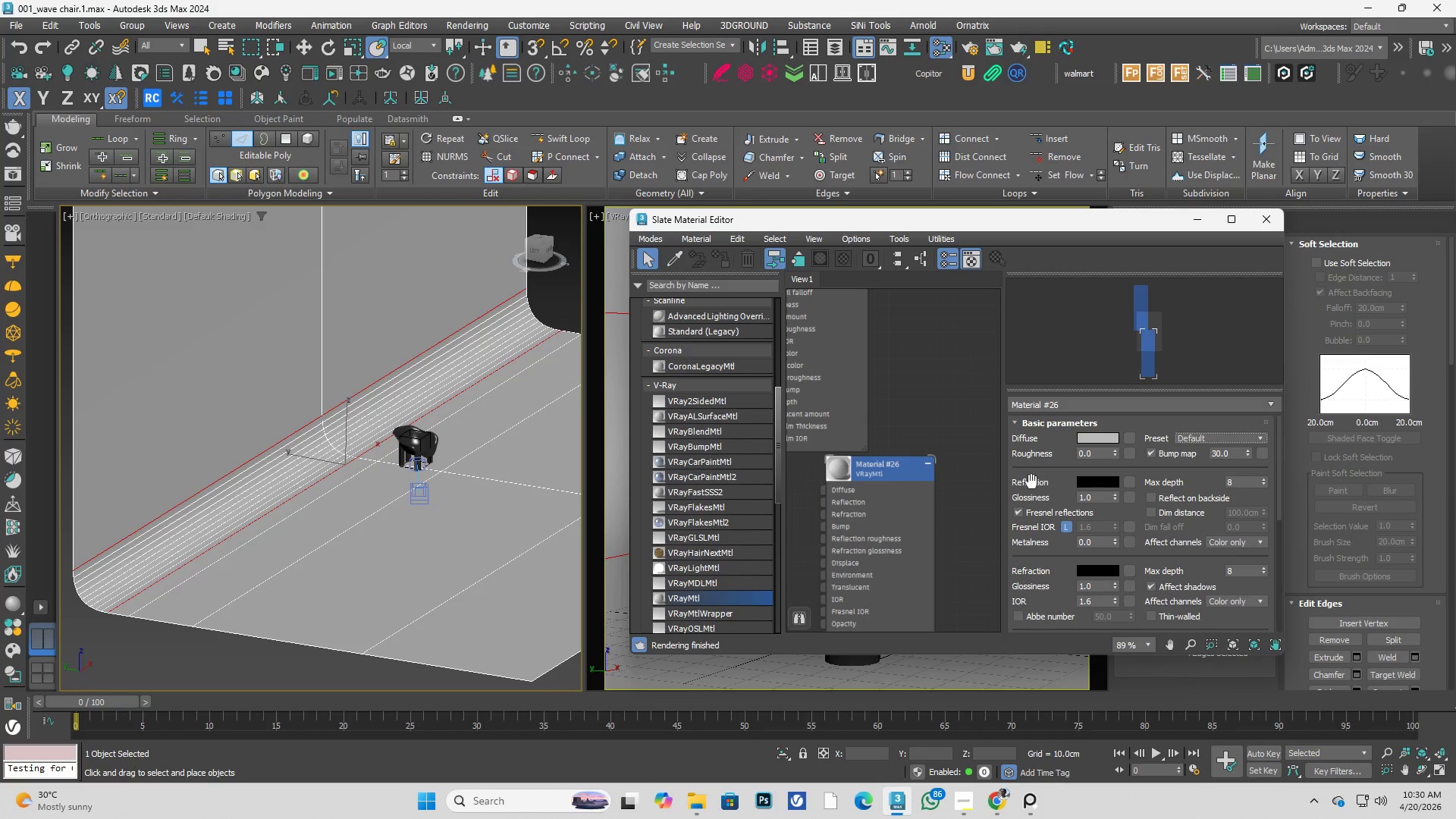 
scroll: coordinate [1009, 564], scroll_direction: down, amount: 10.0
 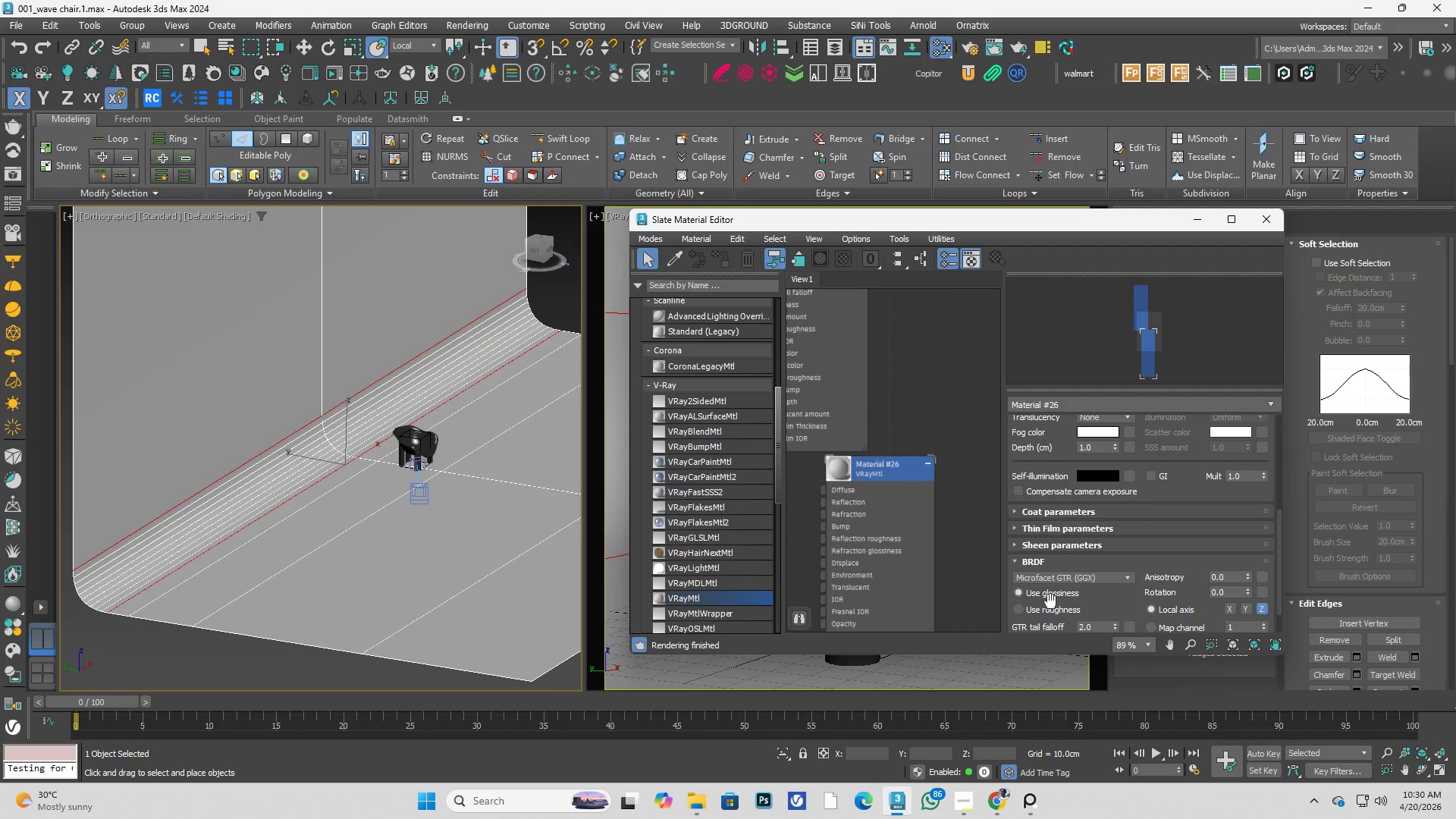 
left_click([1062, 610])
 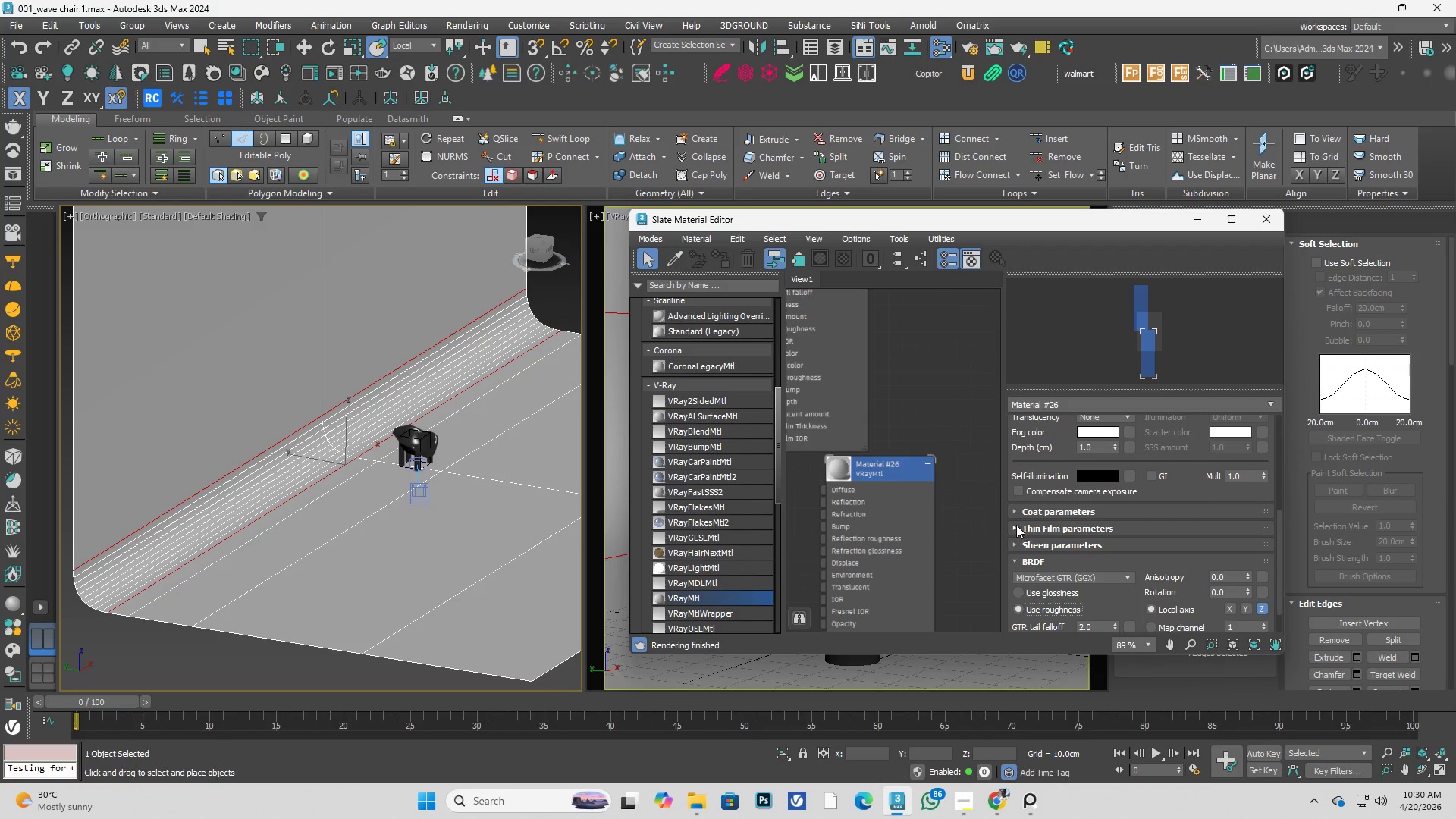 
scroll: coordinate [1009, 526], scroll_direction: up, amount: 11.0
 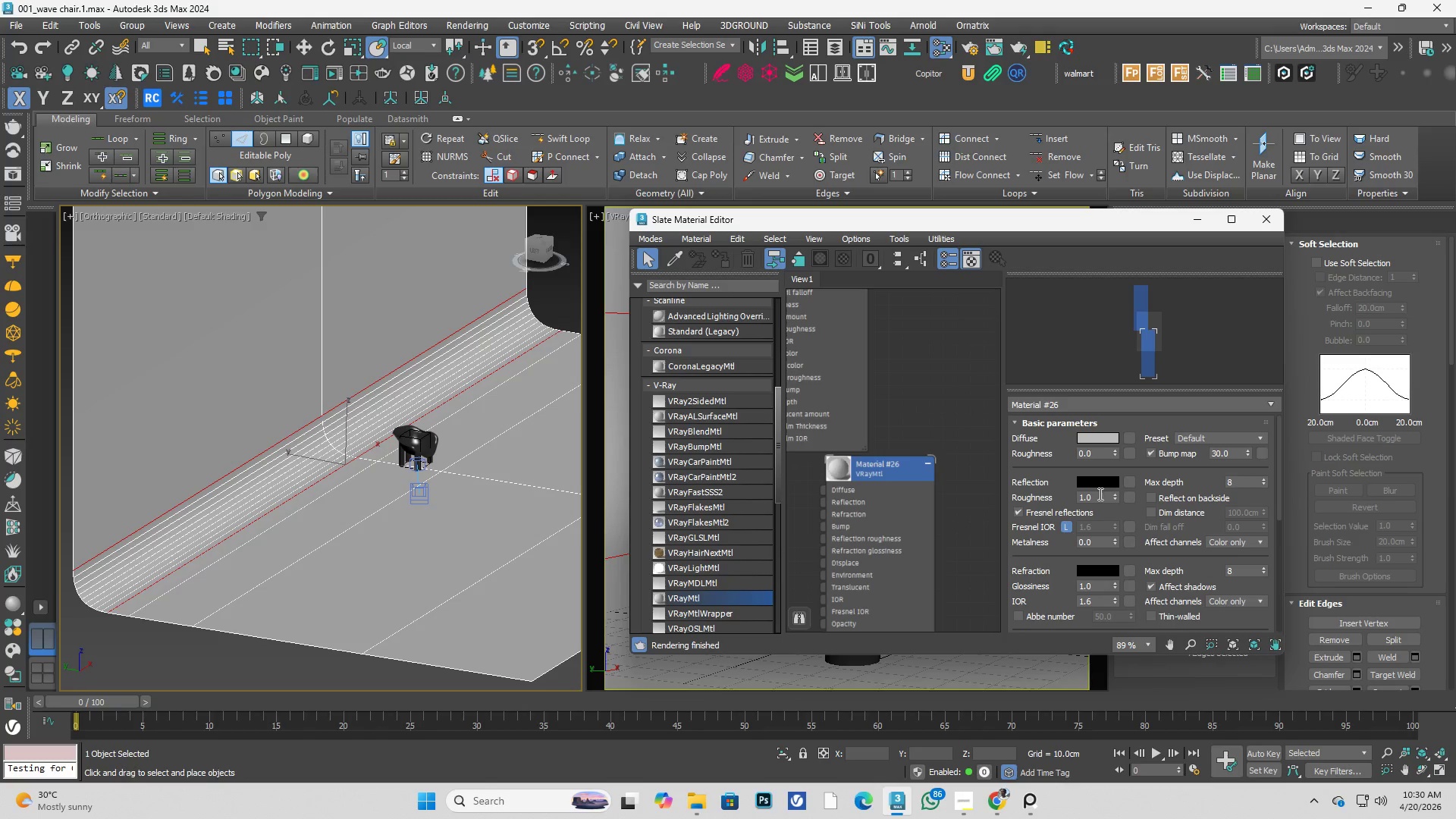 
left_click_drag(start_coordinate=[1097, 496], to_coordinate=[1049, 496])
 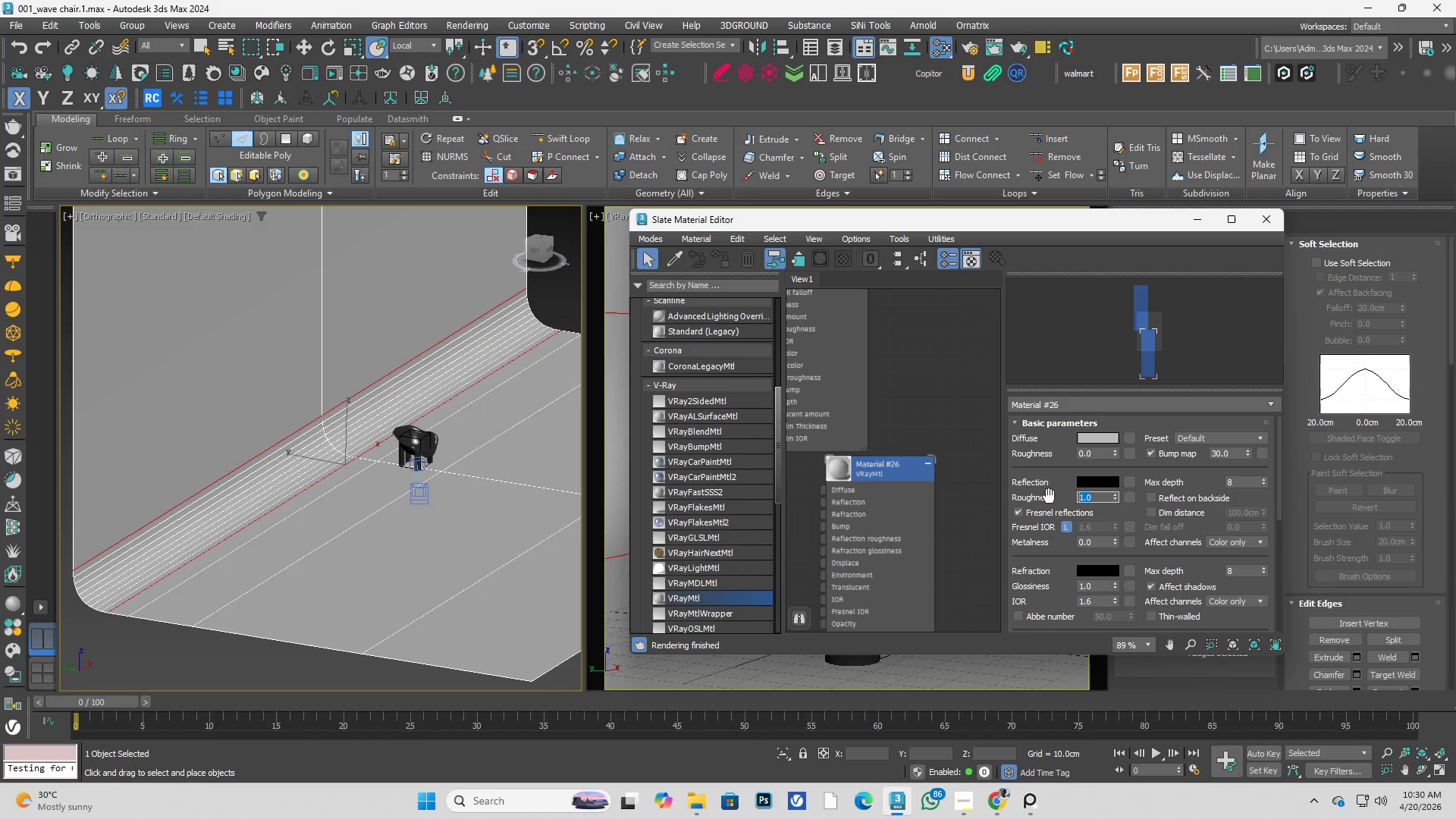 
key(NumpadDecimal)
 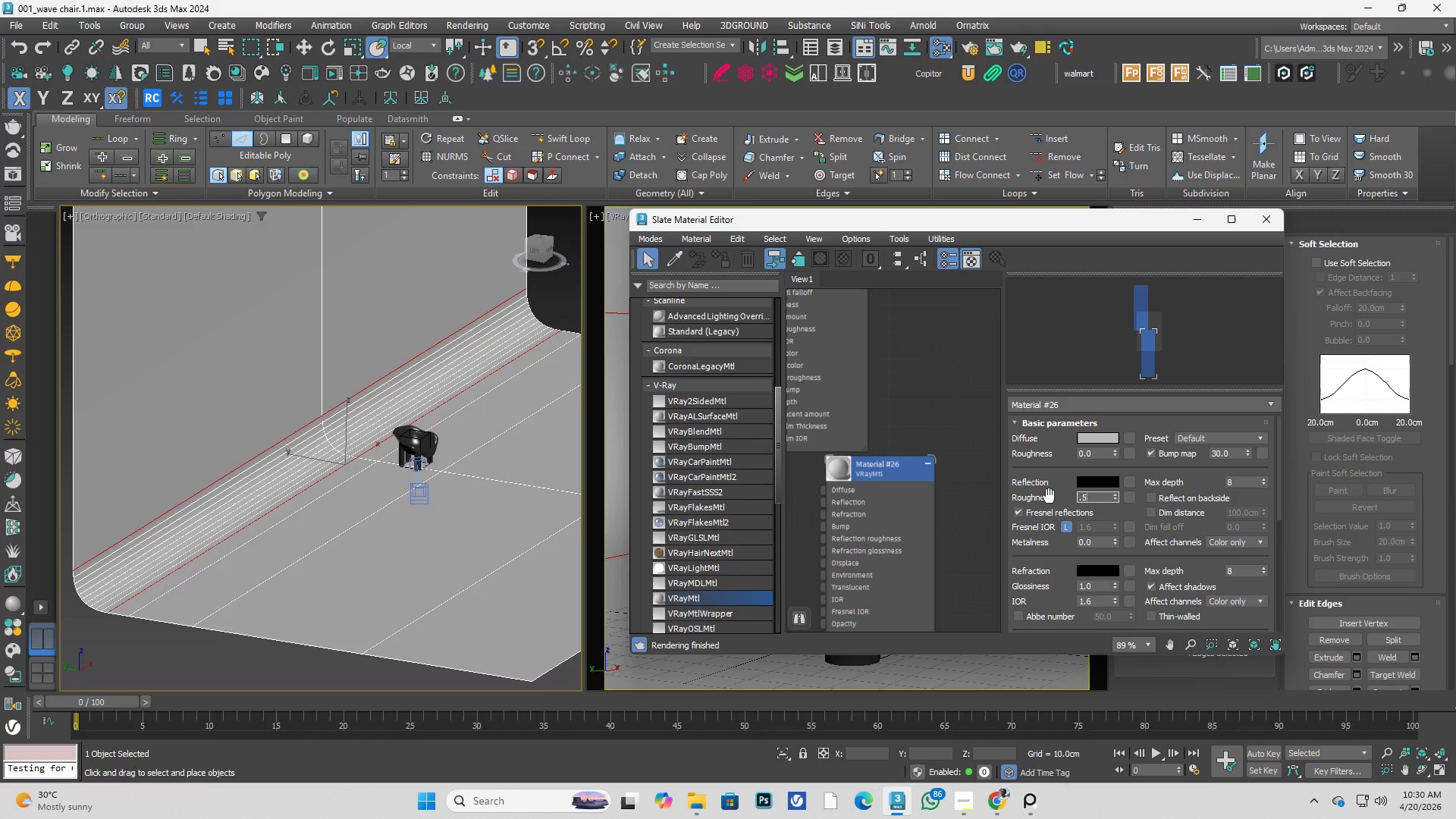 
key(Numpad5)
 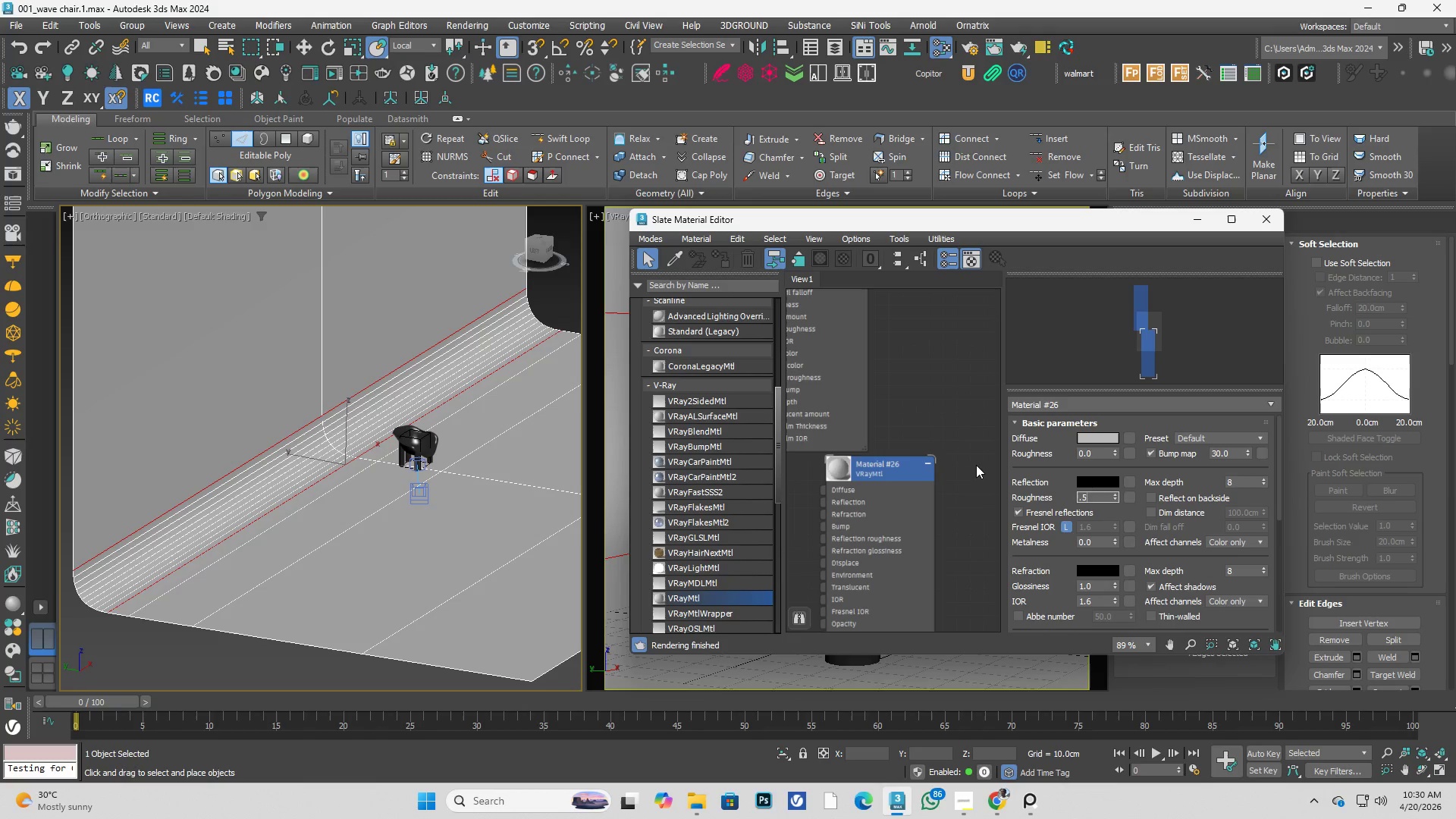 
left_click([974, 464])
 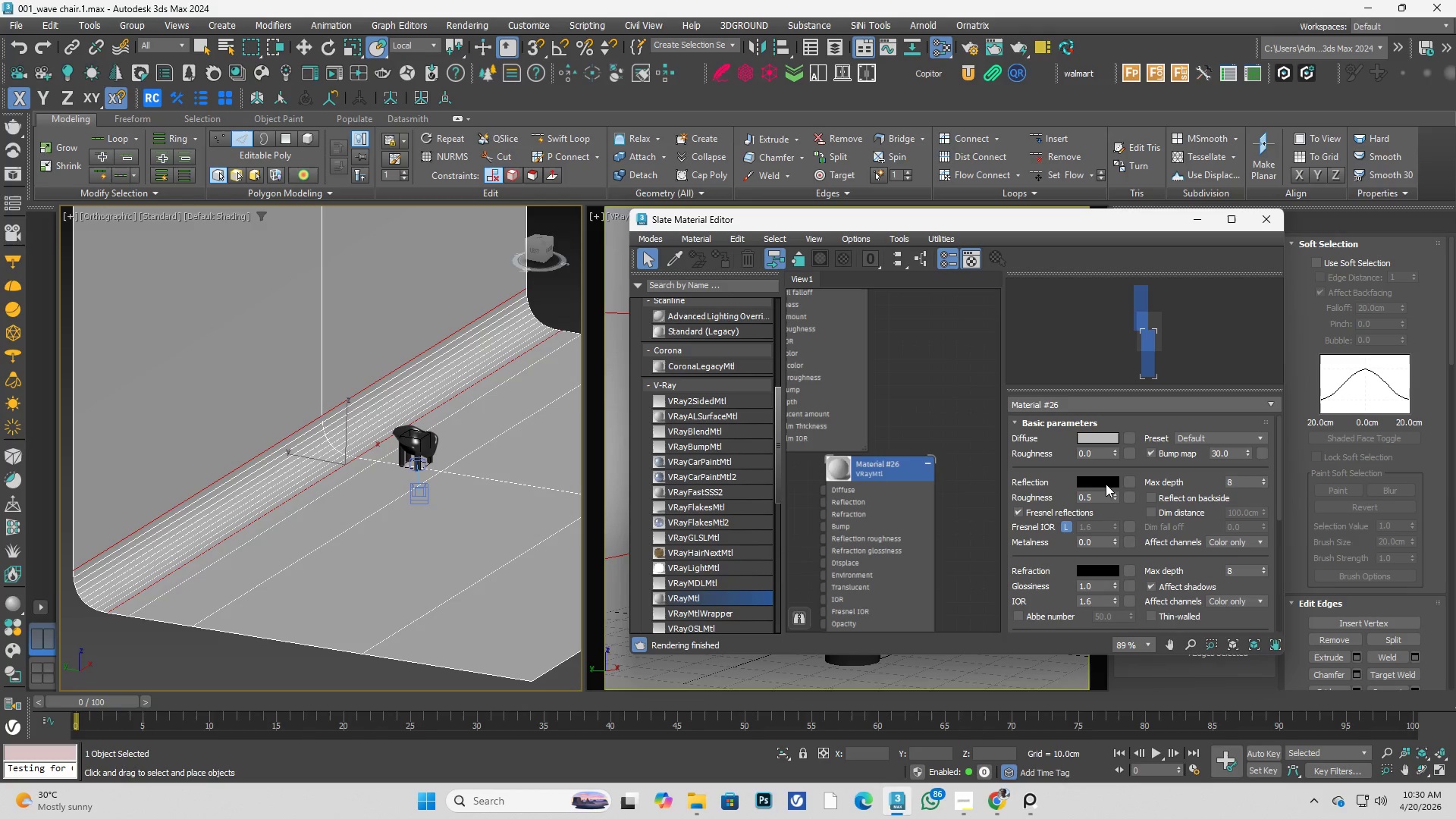 
left_click([1106, 484])
 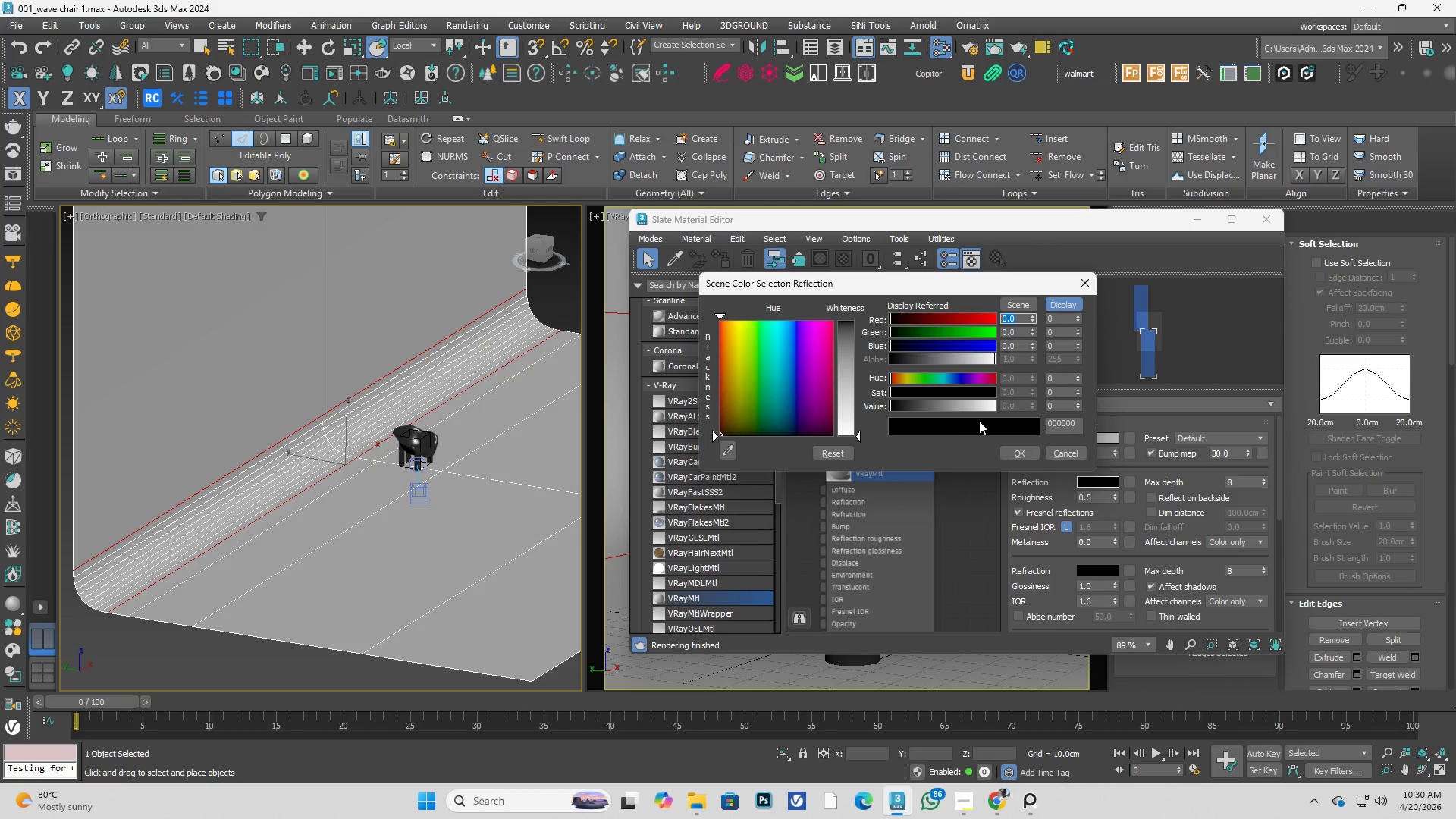 
left_click_drag(start_coordinate=[957, 412], to_coordinate=[988, 411])
 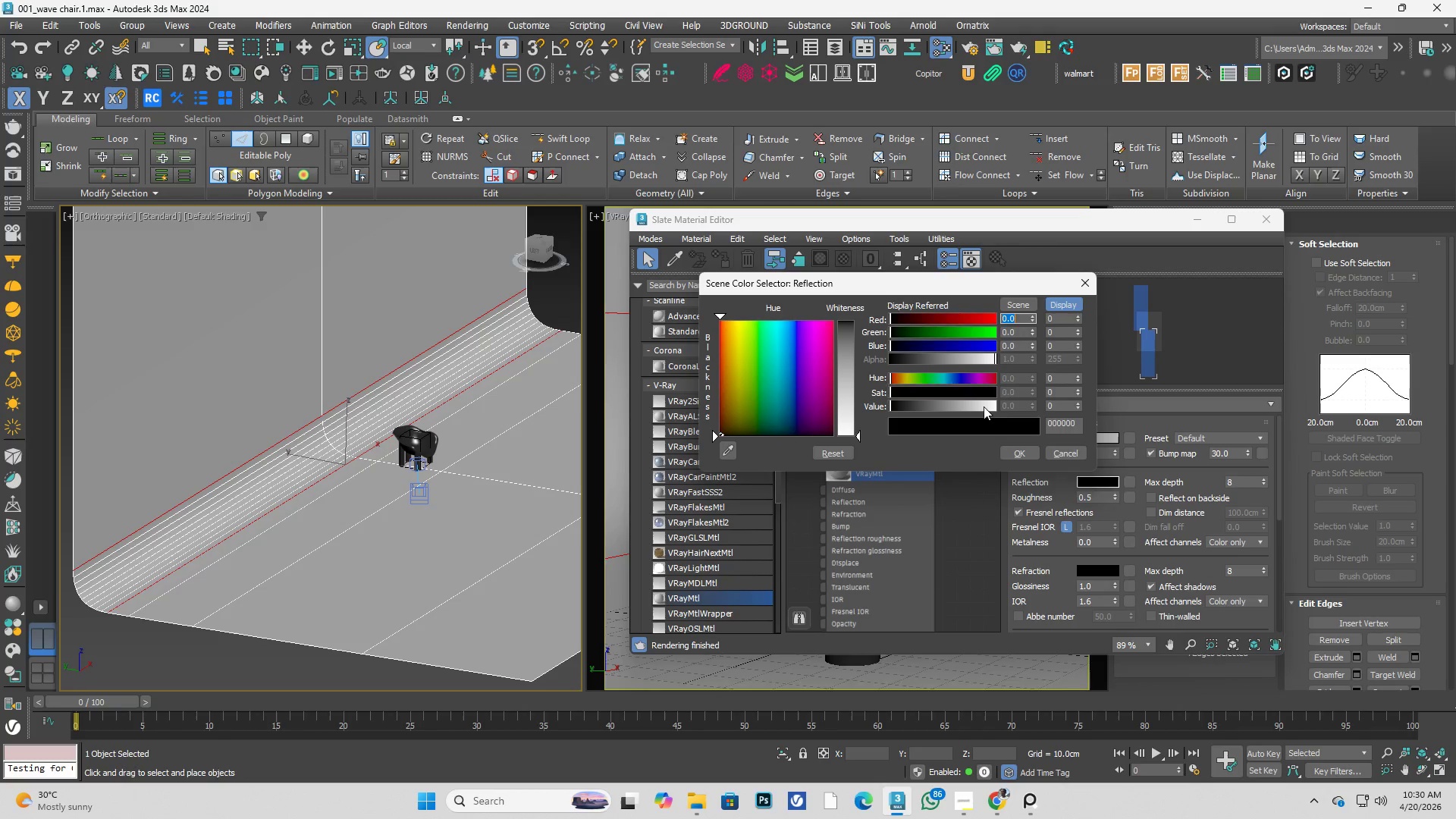 
left_click_drag(start_coordinate=[984, 406], to_coordinate=[993, 406])
 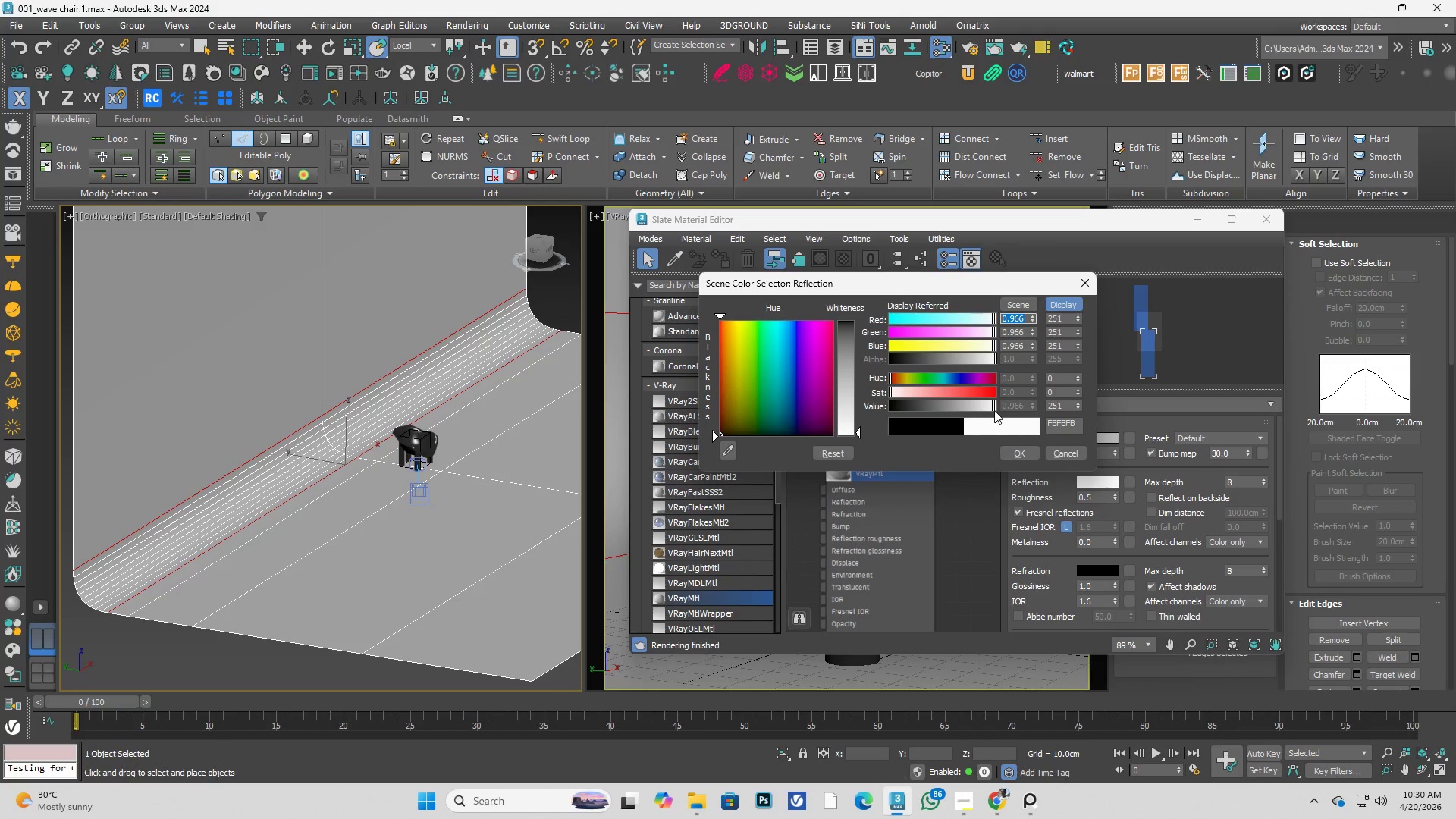 
left_click_drag(start_coordinate=[986, 402], to_coordinate=[1006, 406])
 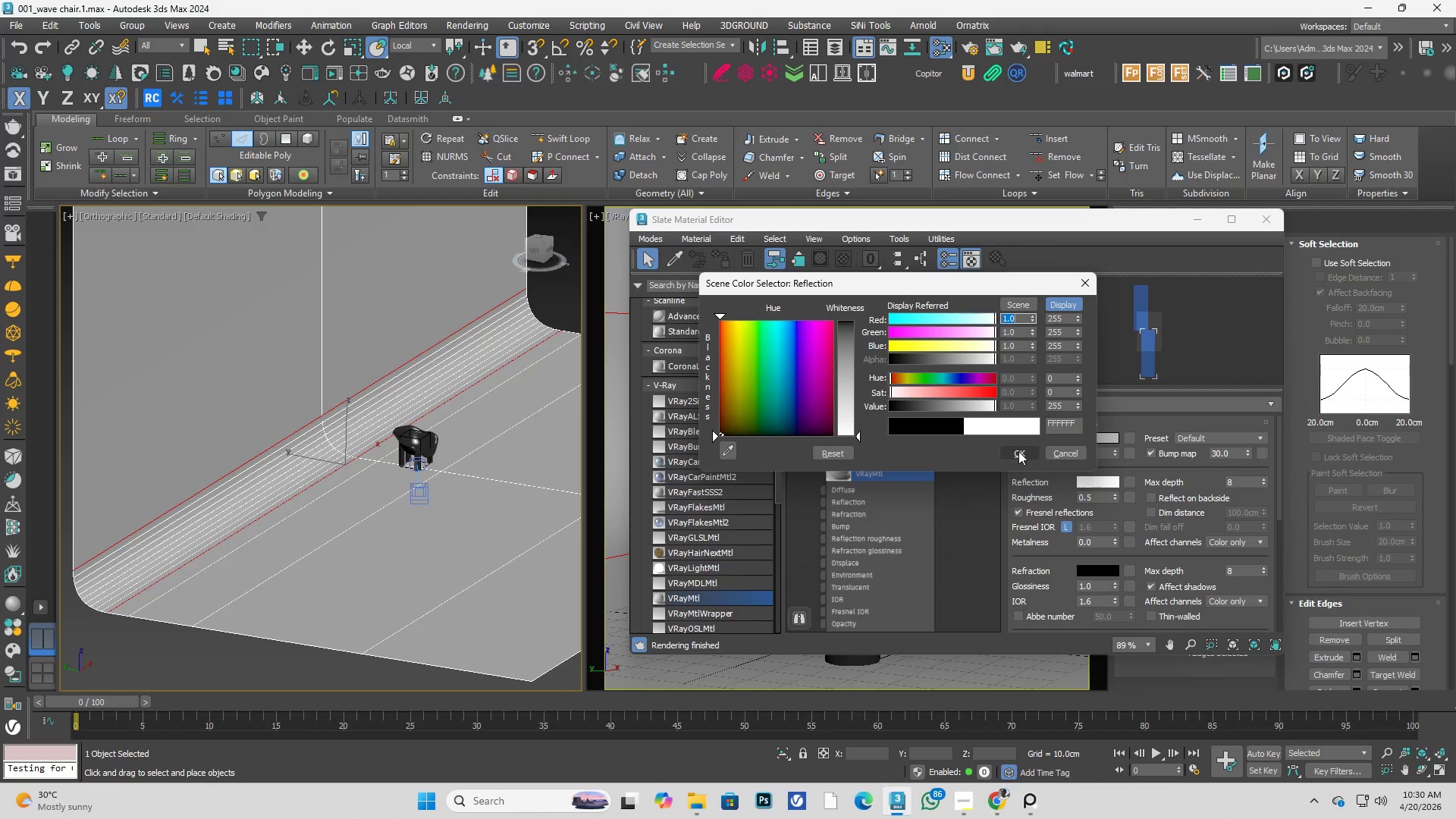 
left_click([1019, 451])
 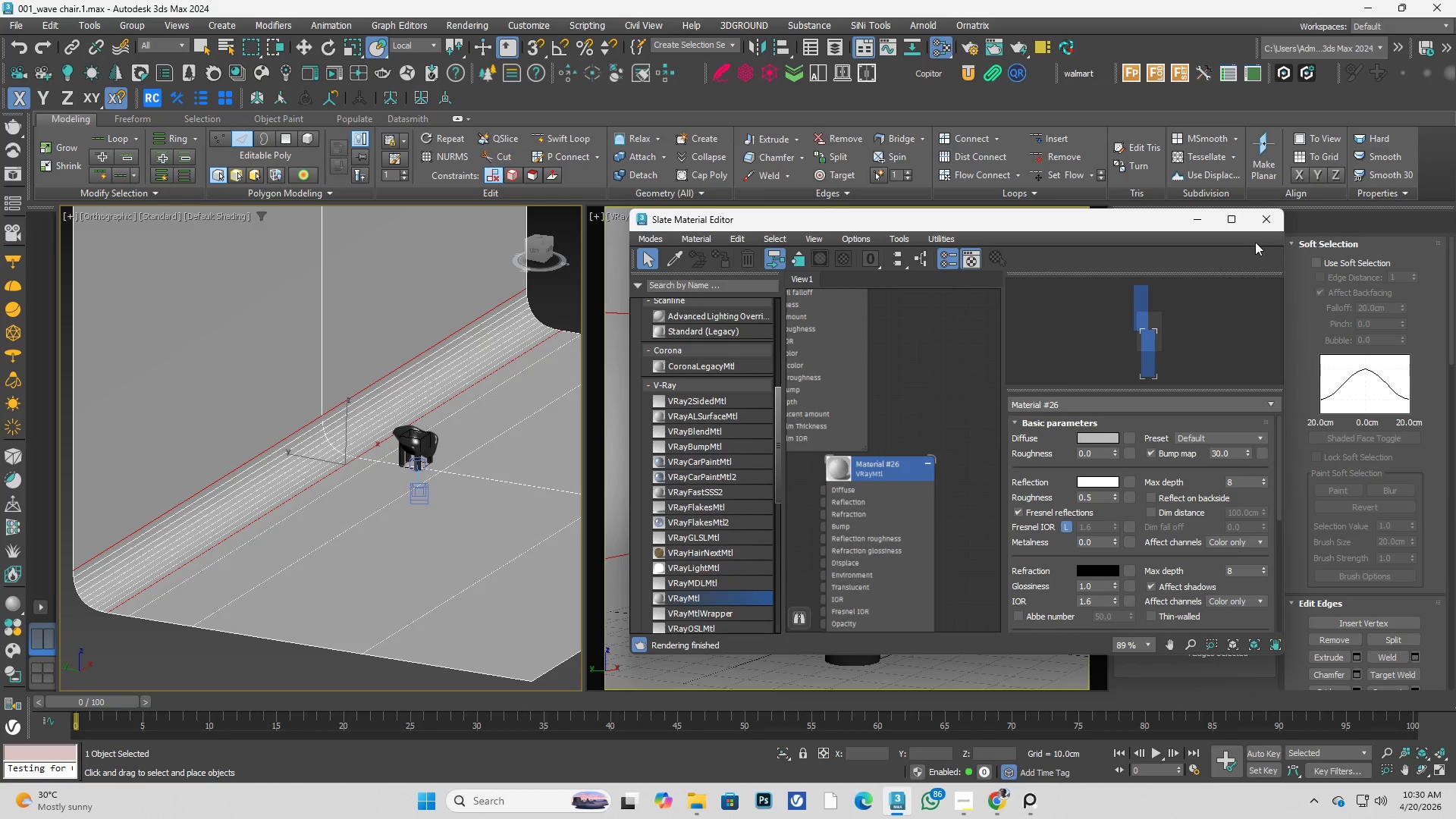 
left_click([1260, 220])
 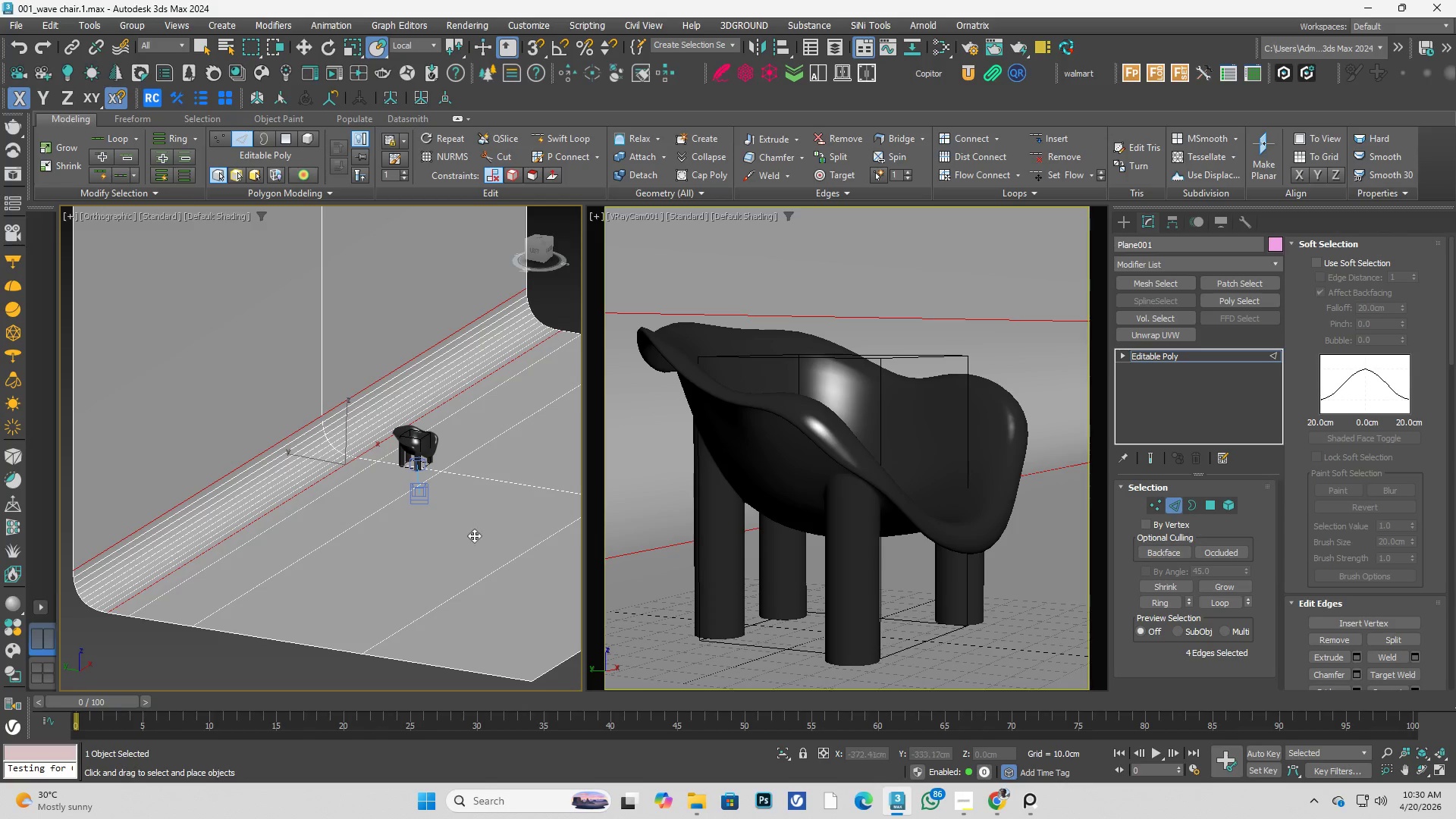 
scroll: coordinate [413, 469], scroll_direction: down, amount: 3.0
 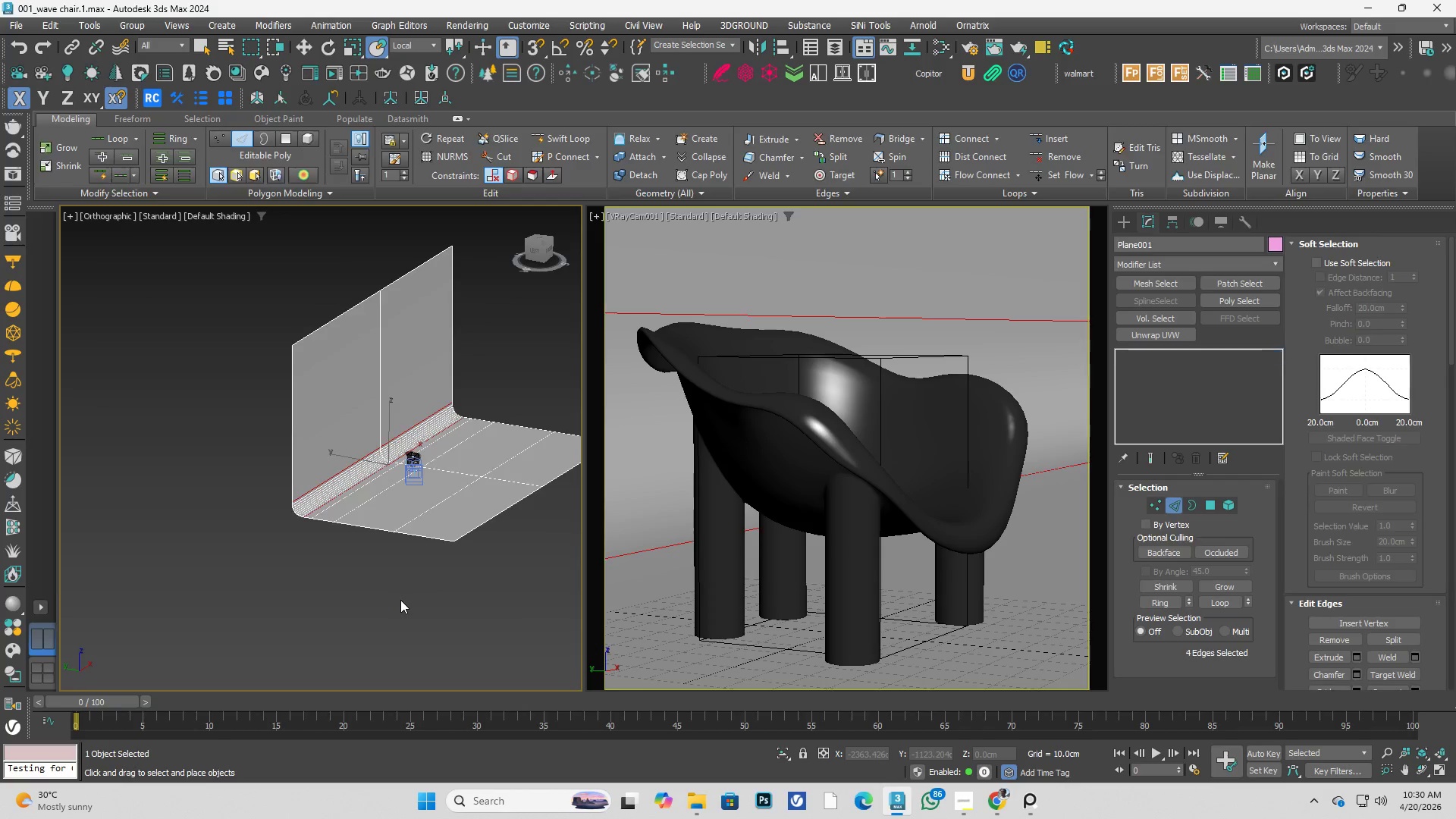 
key(Control+ControlLeft)
 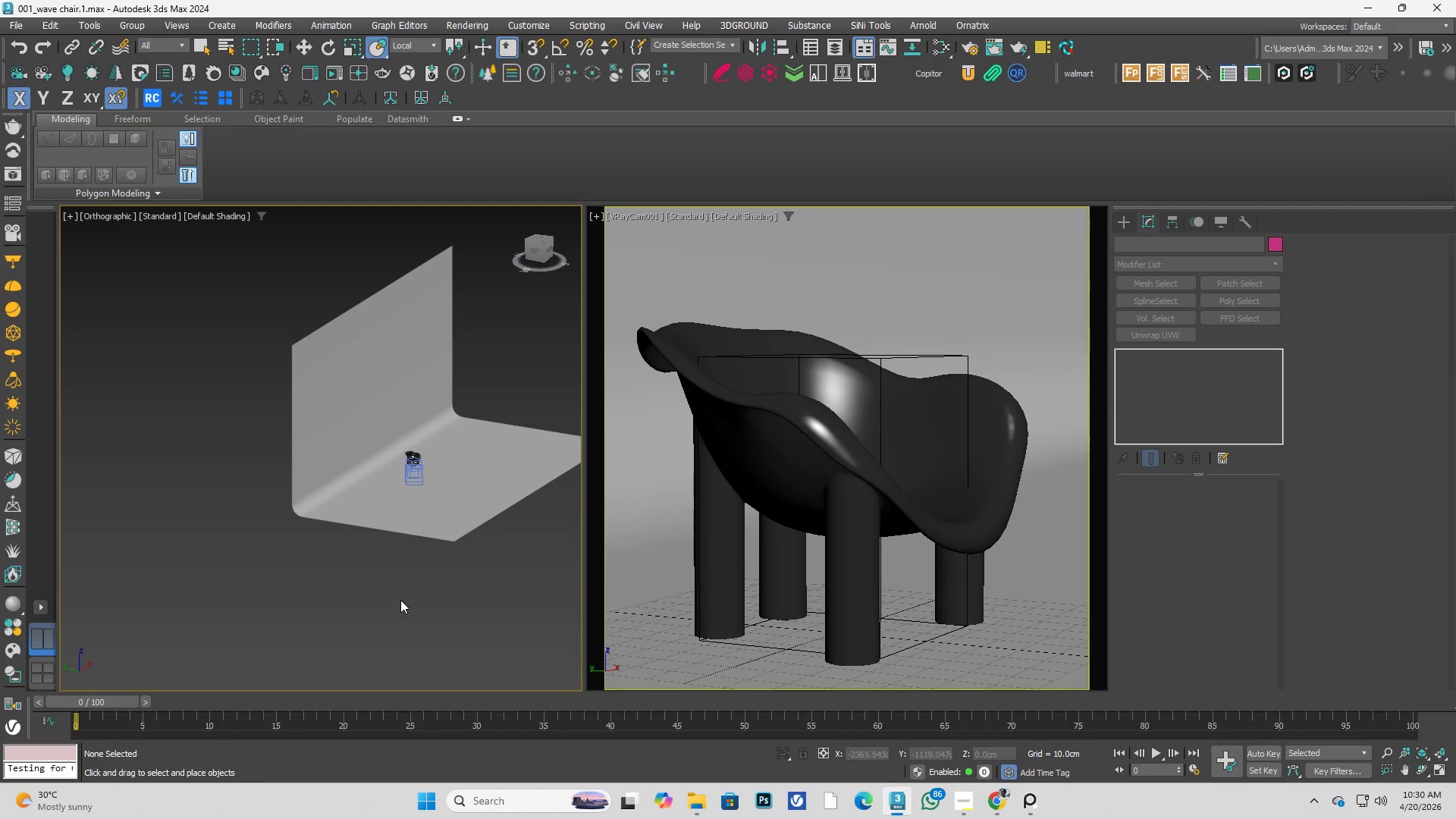 
key(Control+S)
 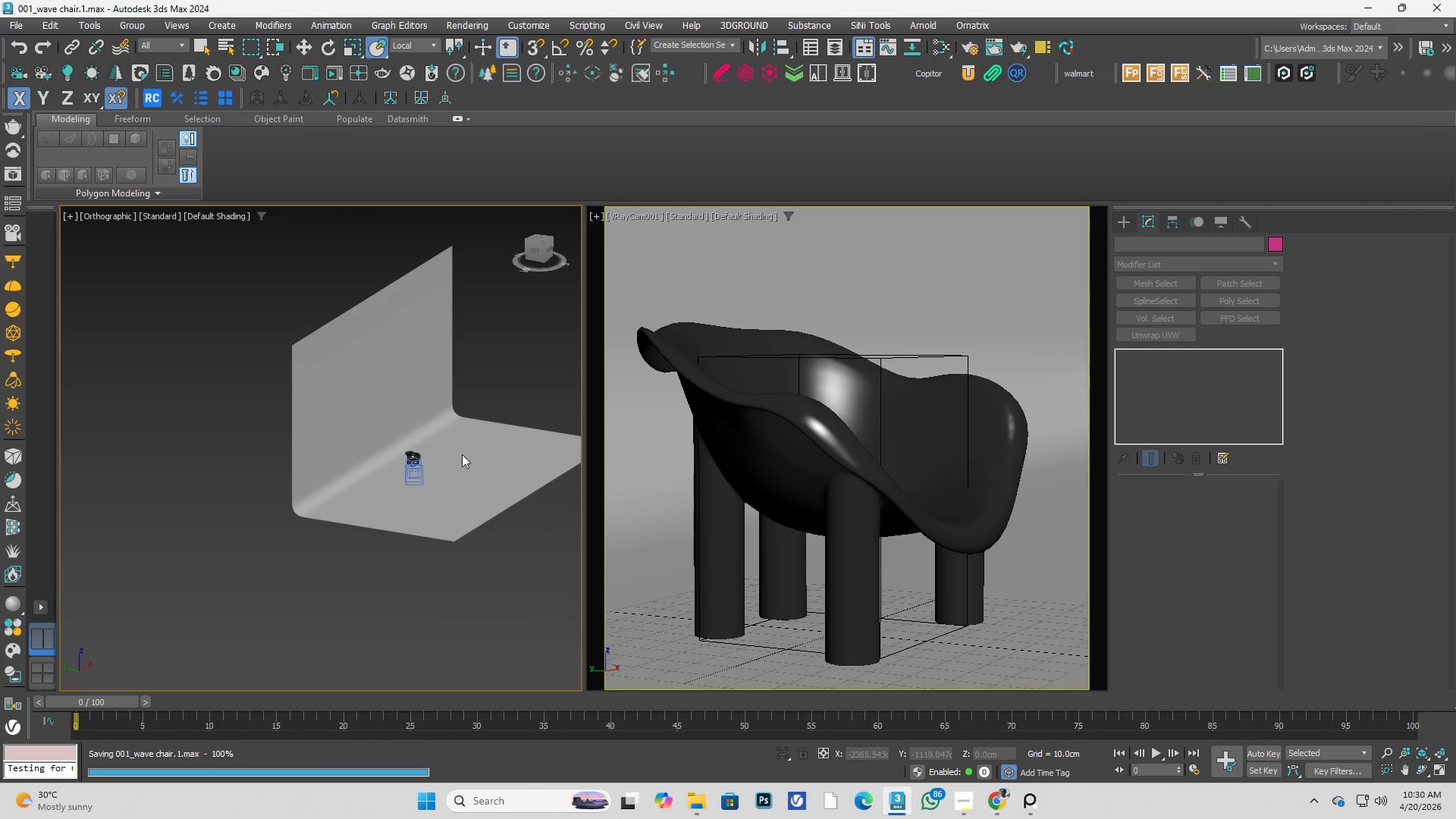 
scroll: coordinate [449, 464], scroll_direction: up, amount: 2.0
 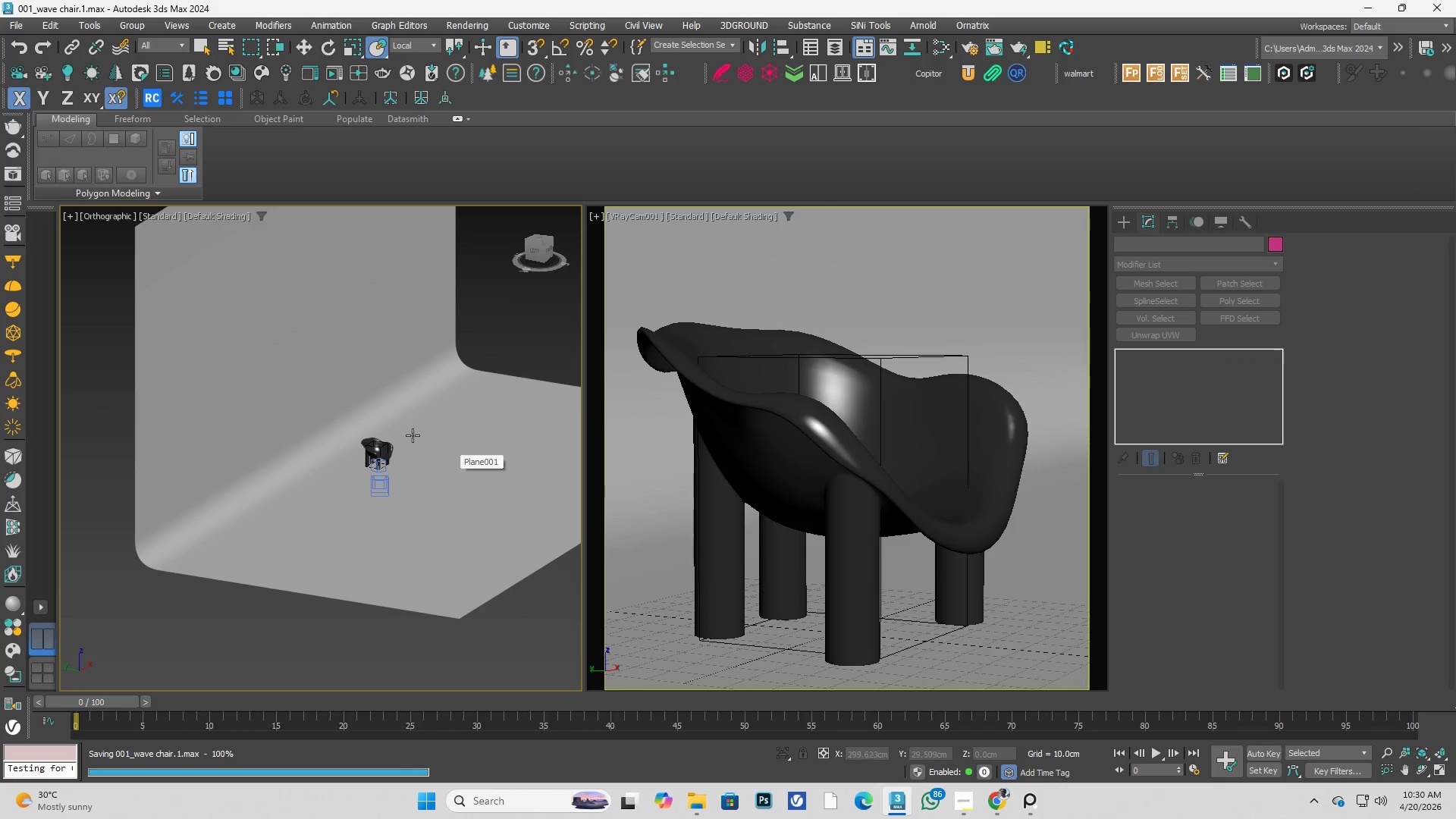 
hold_key(key=AltLeft, duration=0.69)
 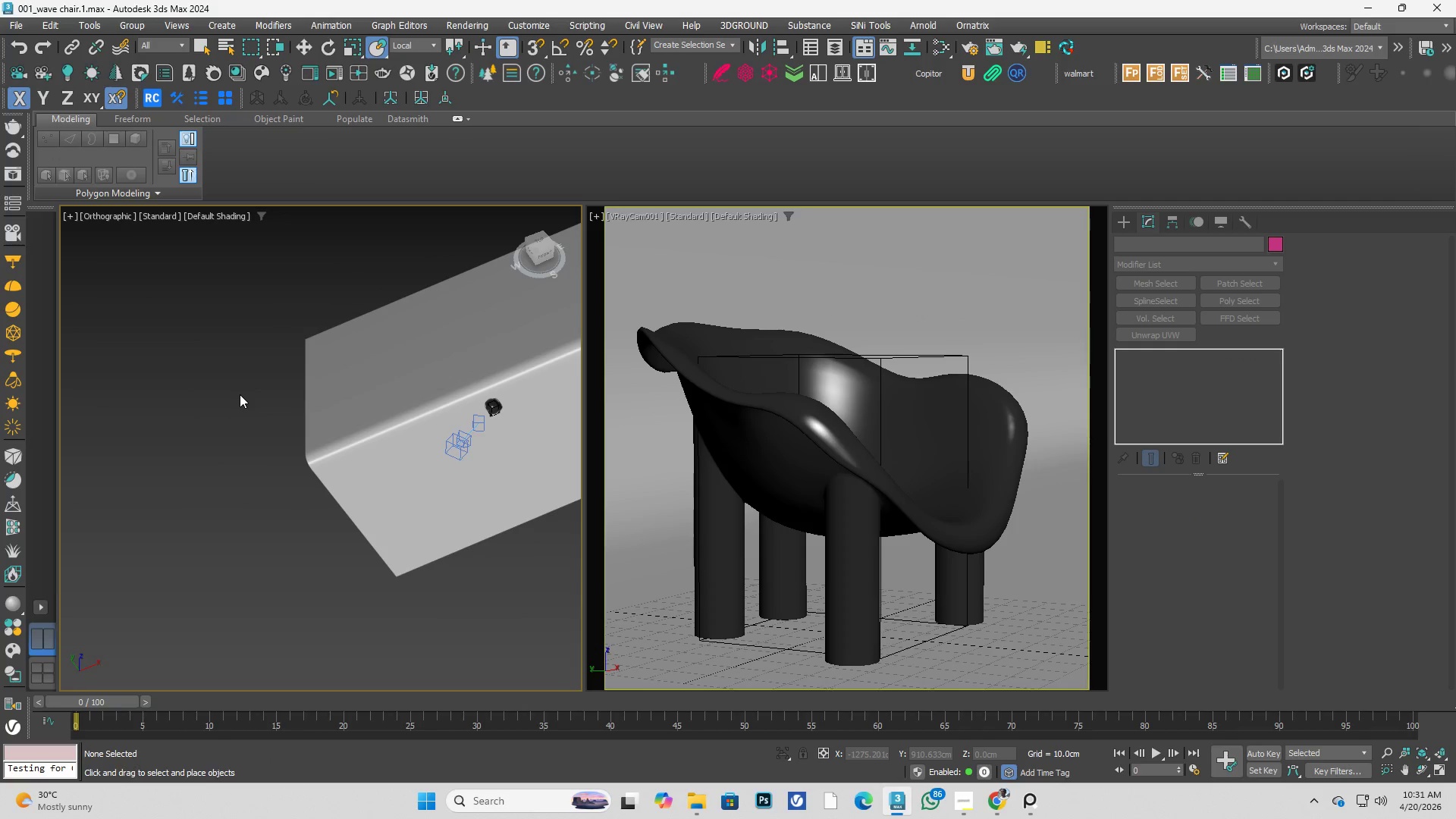 
scroll: coordinate [422, 436], scroll_direction: down, amount: 2.0
 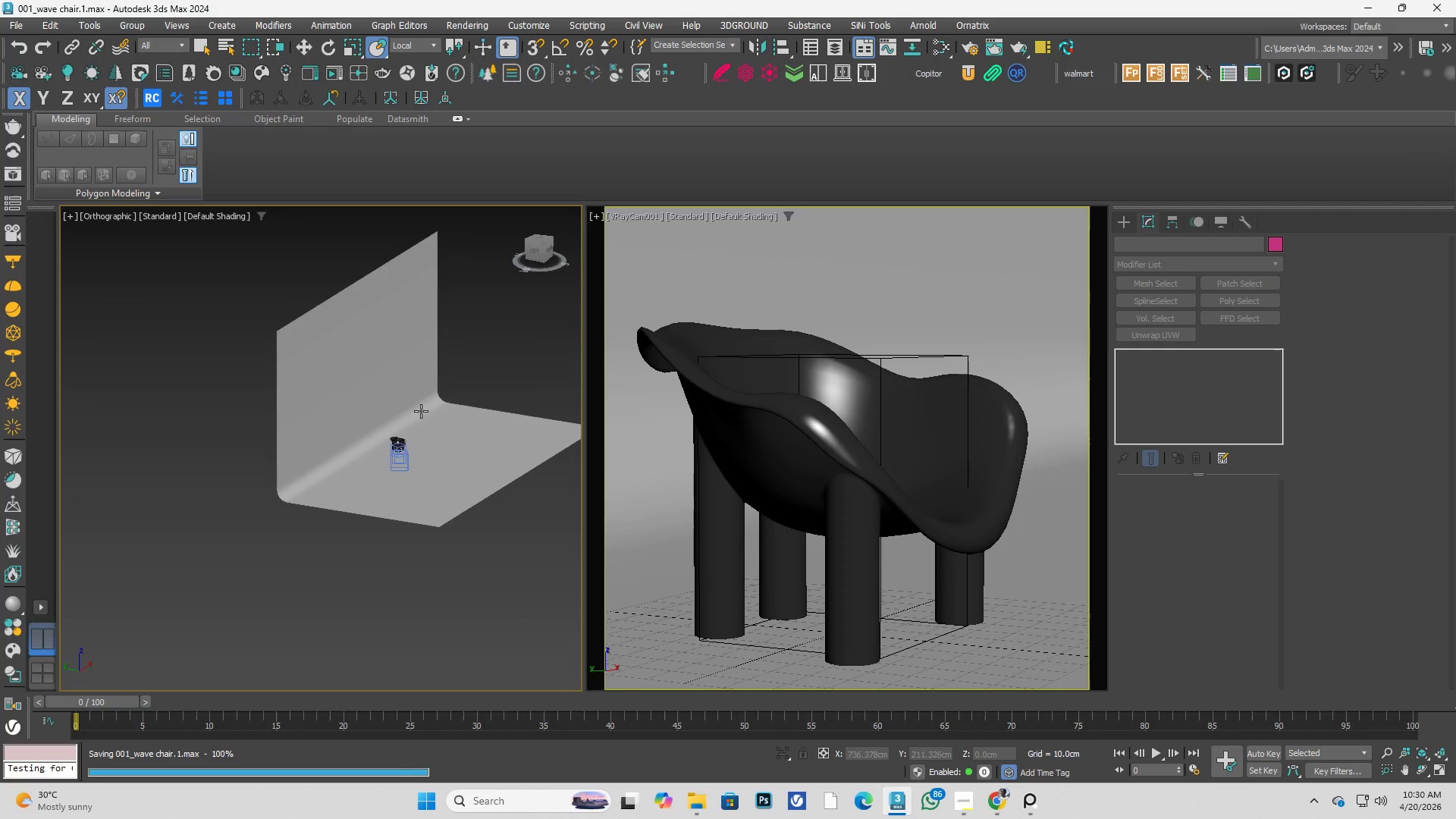 
scroll: coordinate [369, 460], scroll_direction: up, amount: 4.0
 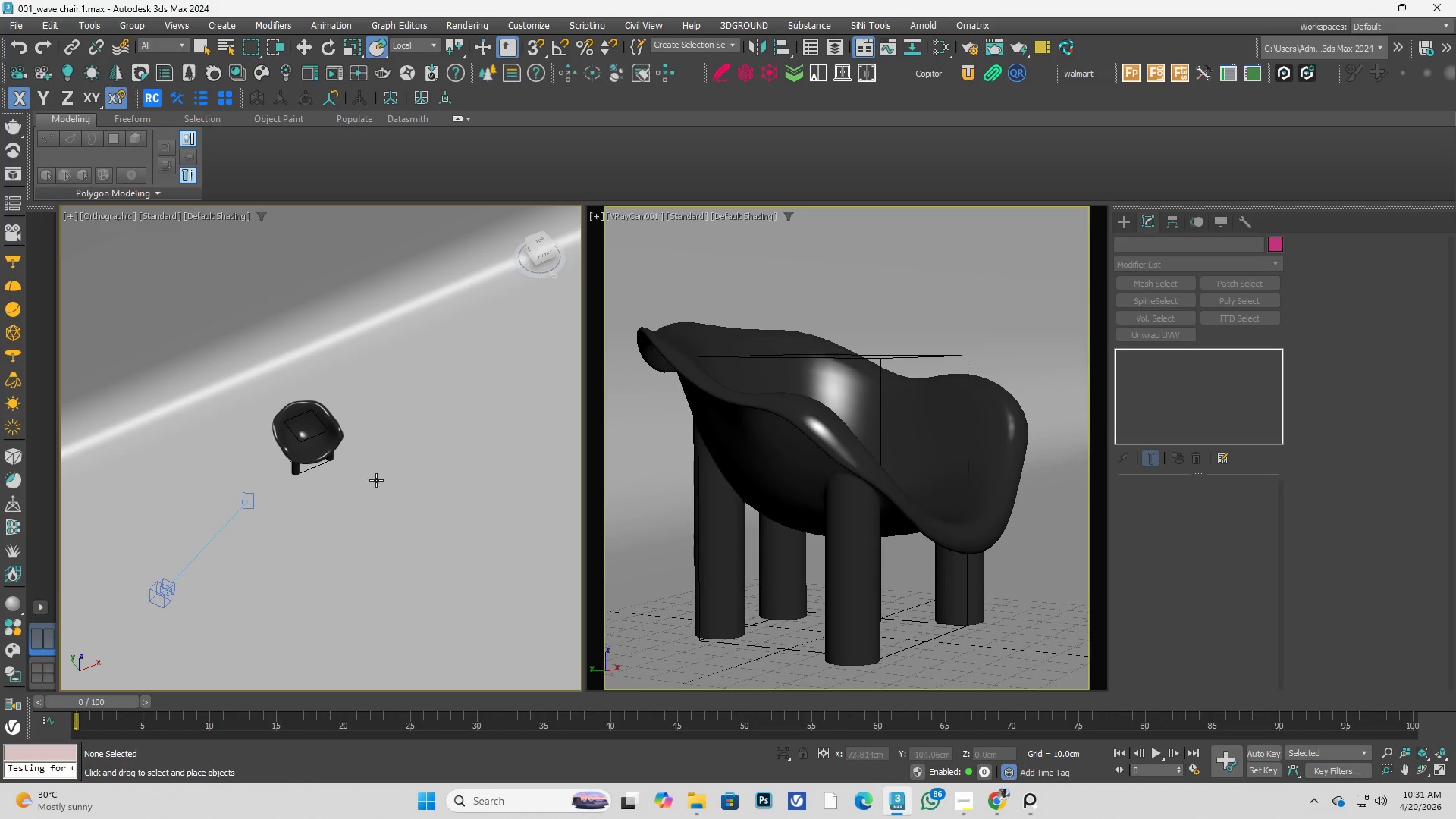 
scroll: coordinate [372, 418], scroll_direction: none, amount: 0.0
 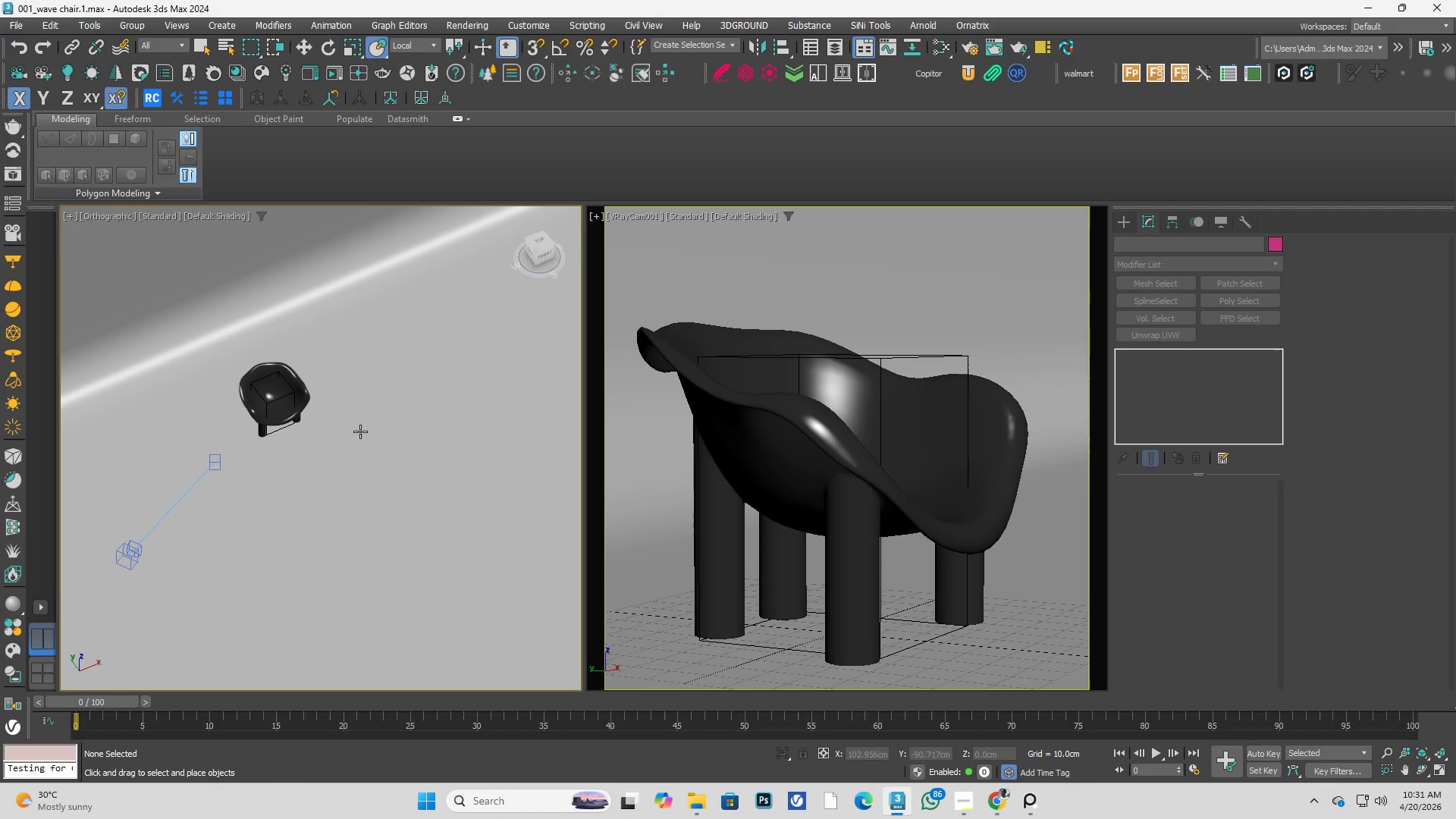 
key(T)
 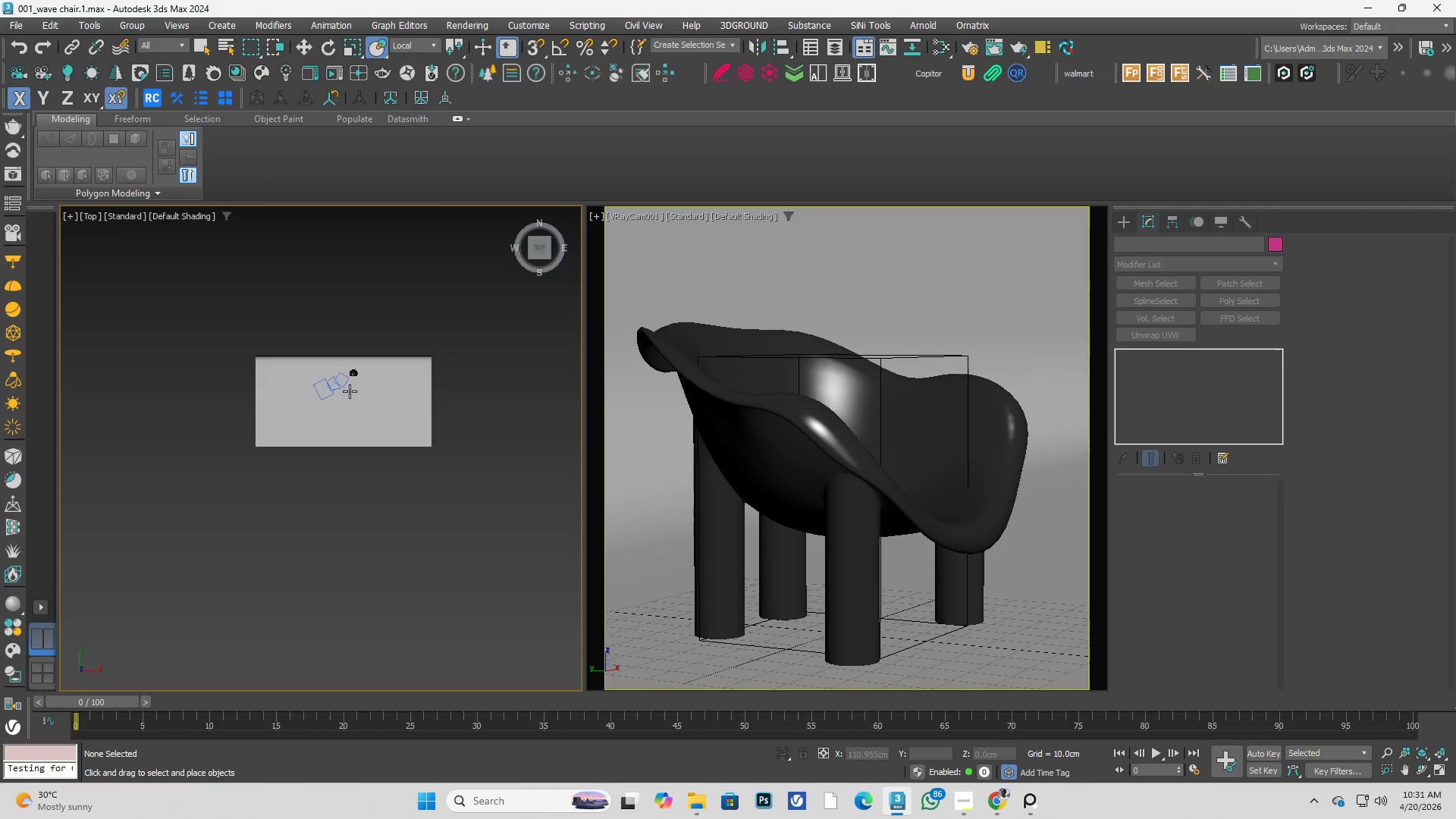 
scroll: coordinate [300, 312], scroll_direction: up, amount: 4.0
 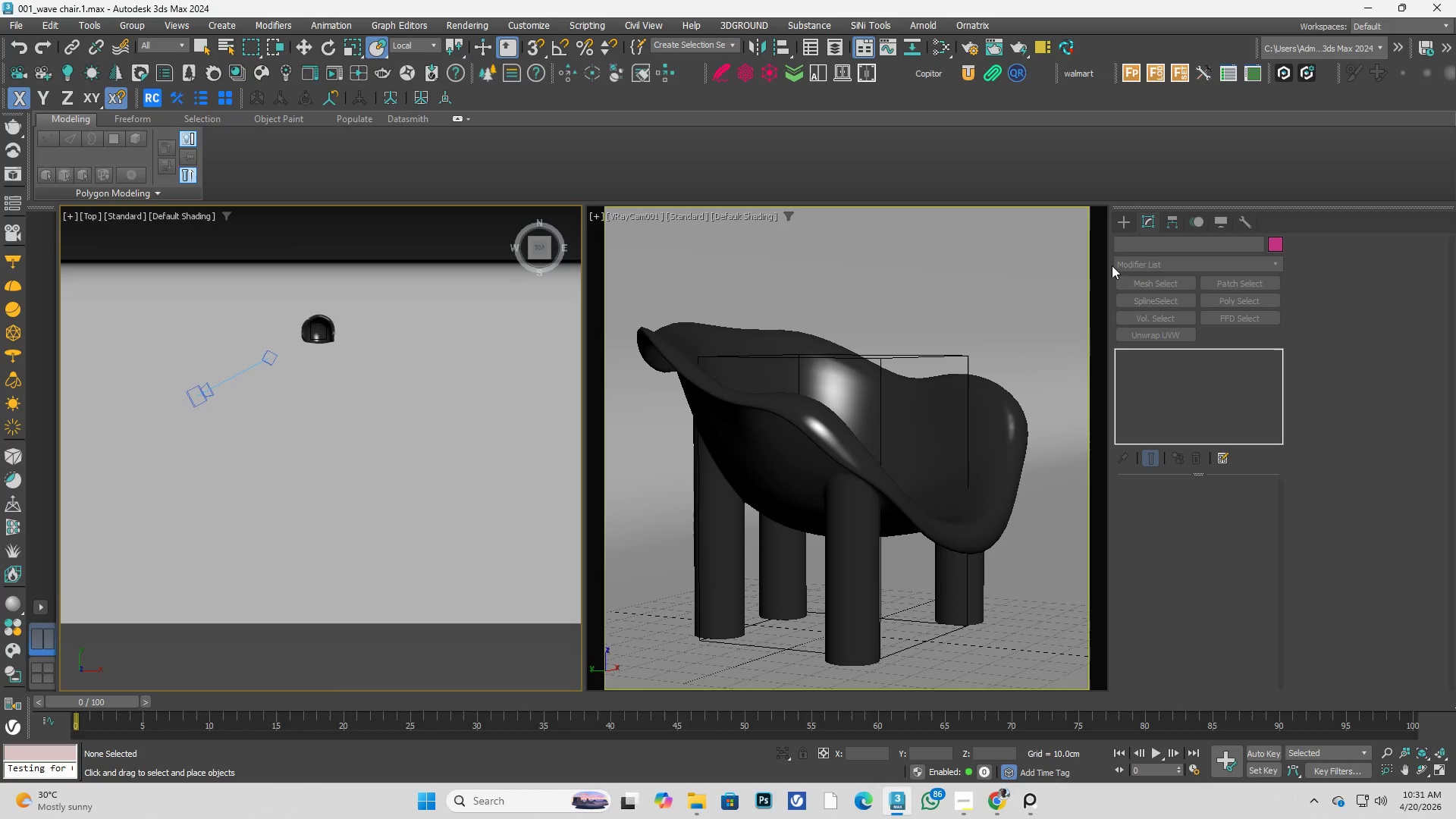 
left_click([1125, 221])
 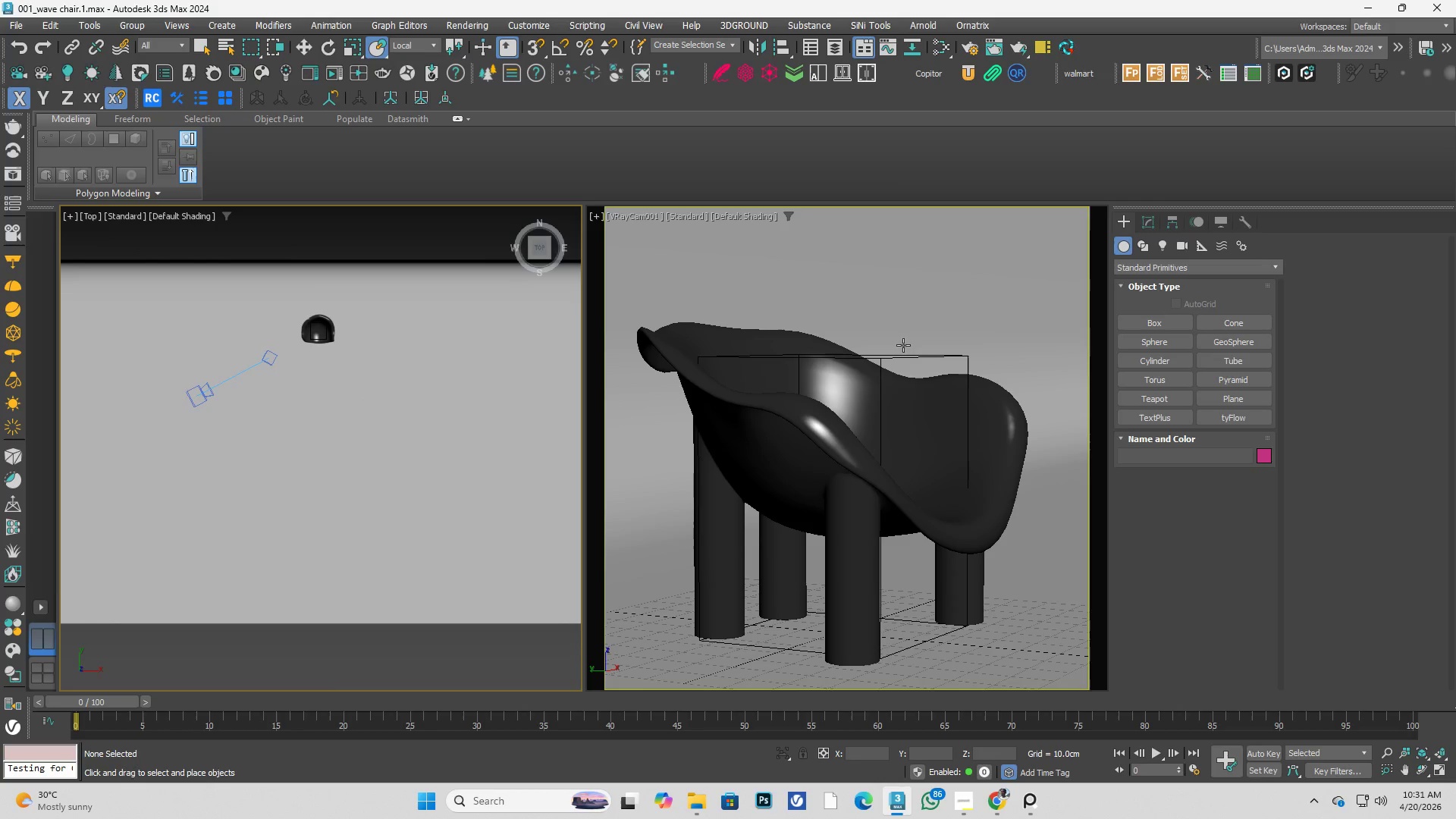 
key(F)
 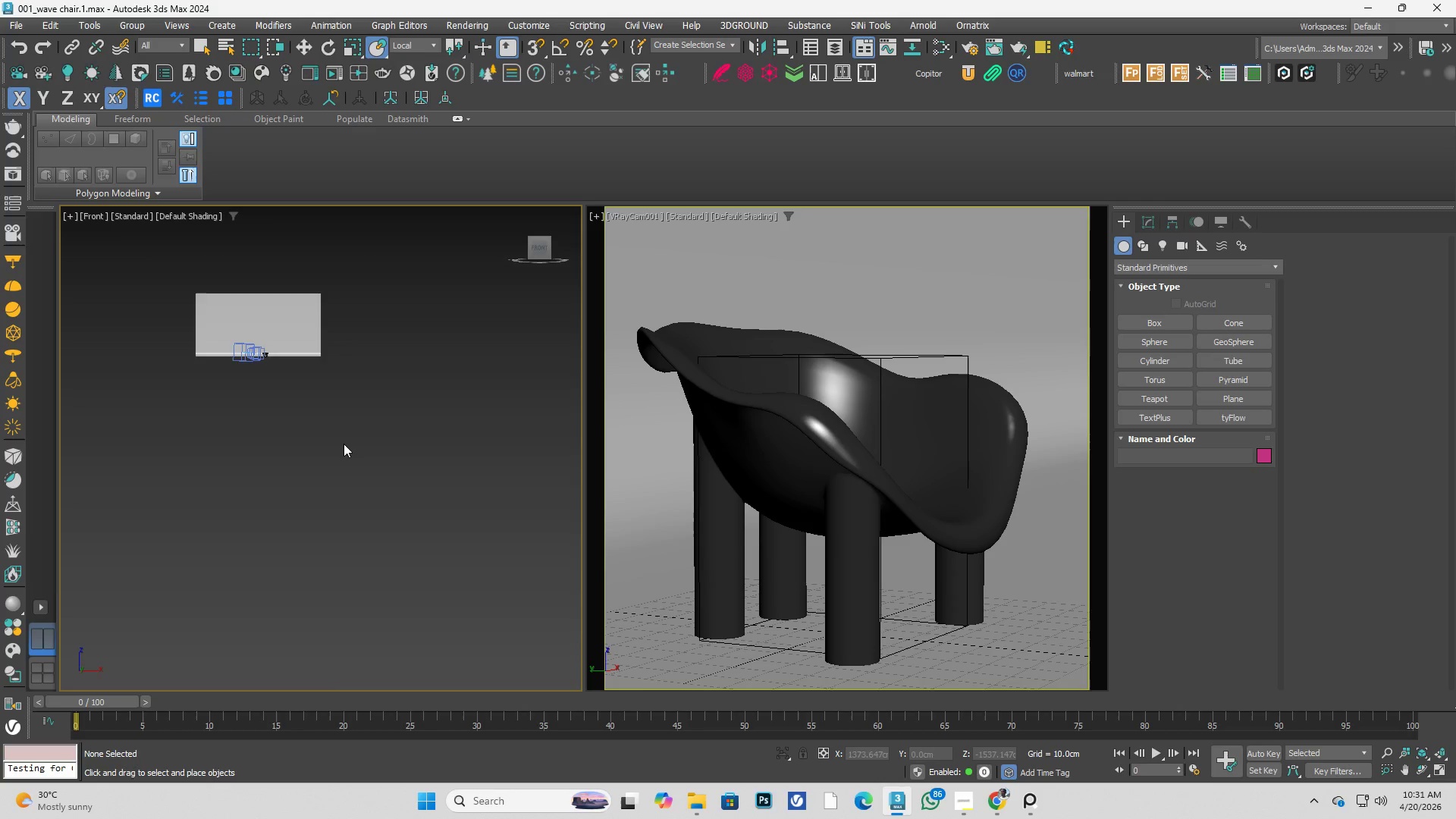 
scroll: coordinate [331, 544], scroll_direction: up, amount: 10.0
 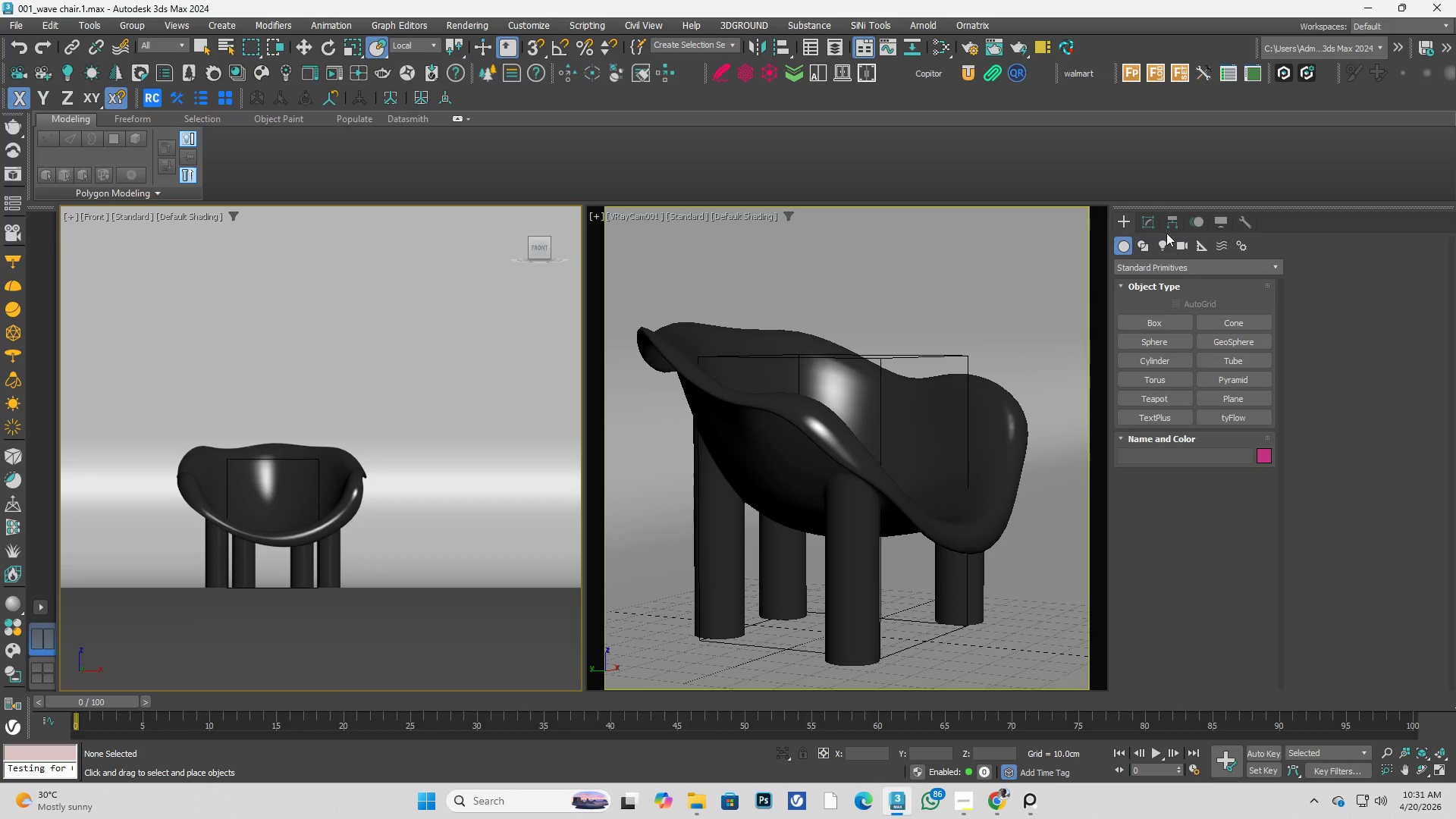 
left_click([1153, 223])
 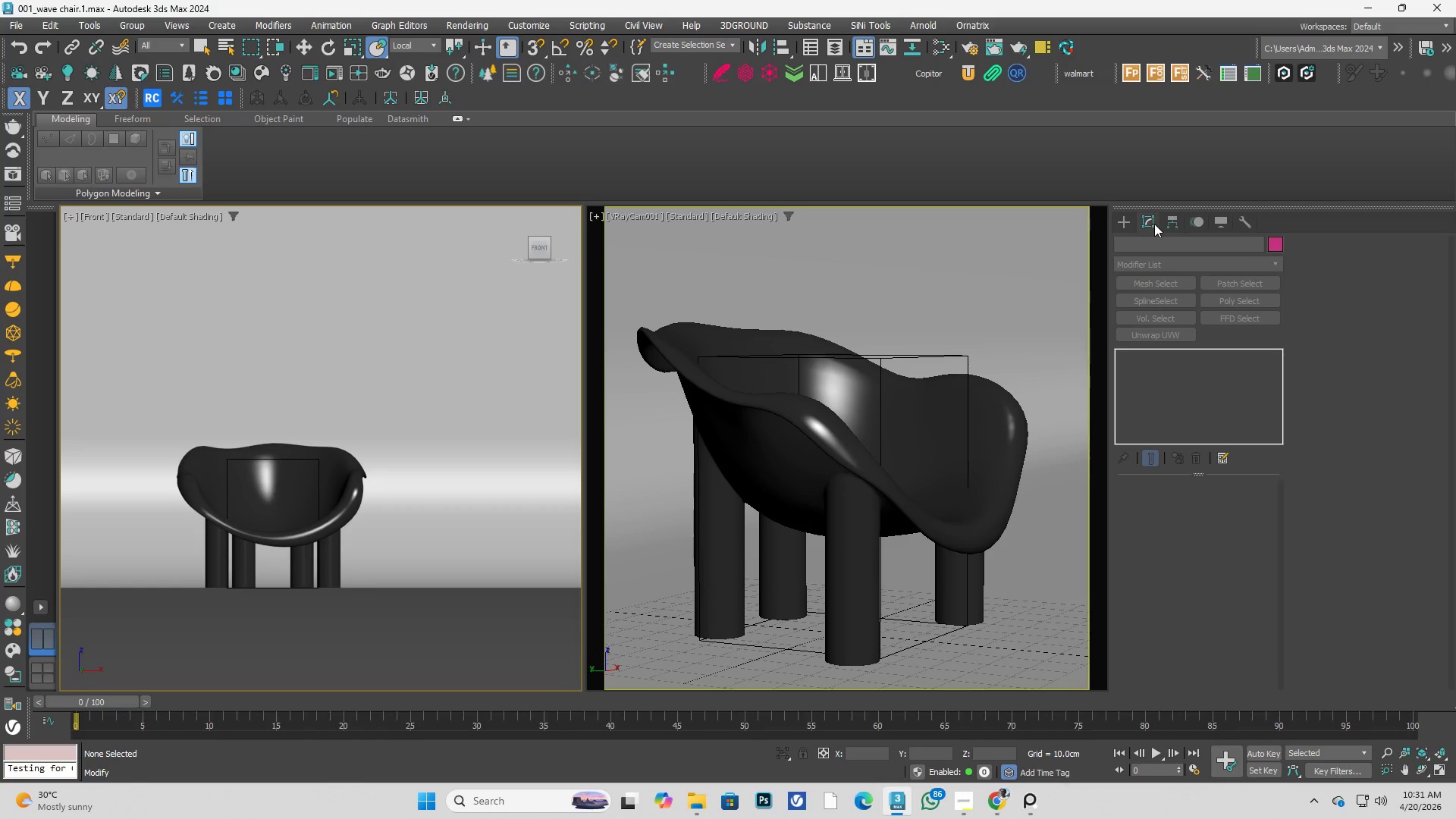 
left_click([1177, 224])
 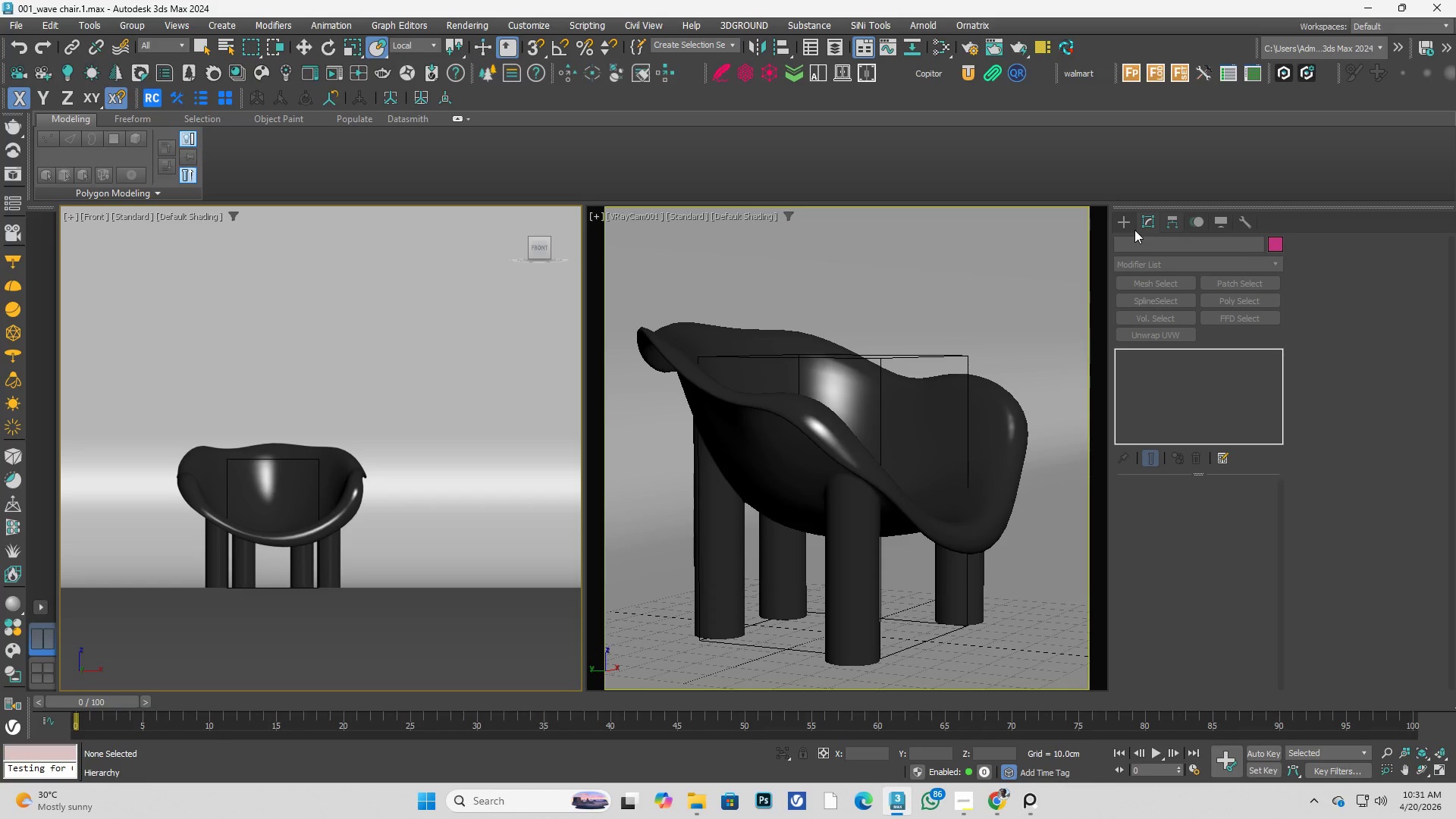 
left_click([1128, 228])
 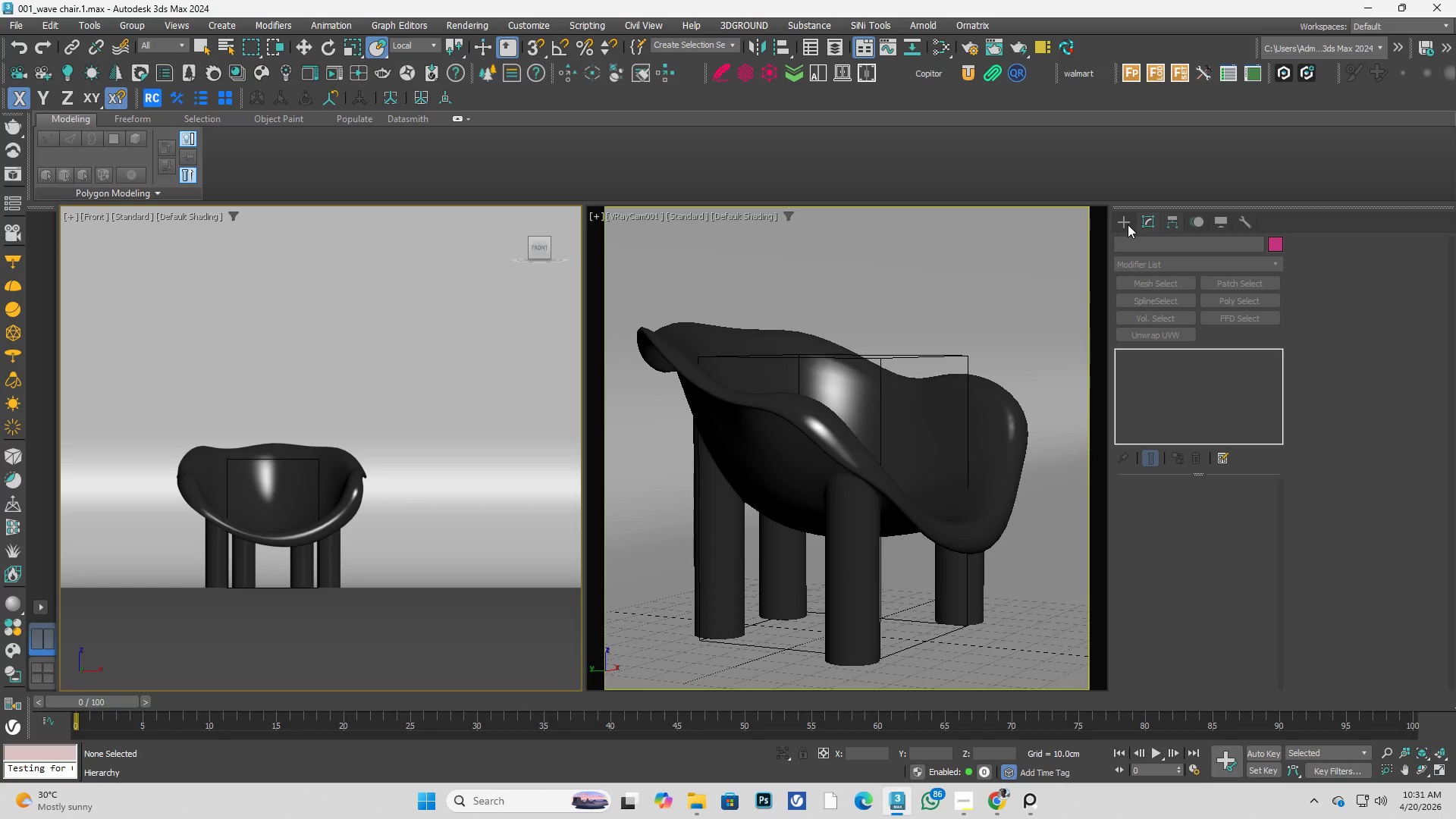 
left_click([1127, 224])
 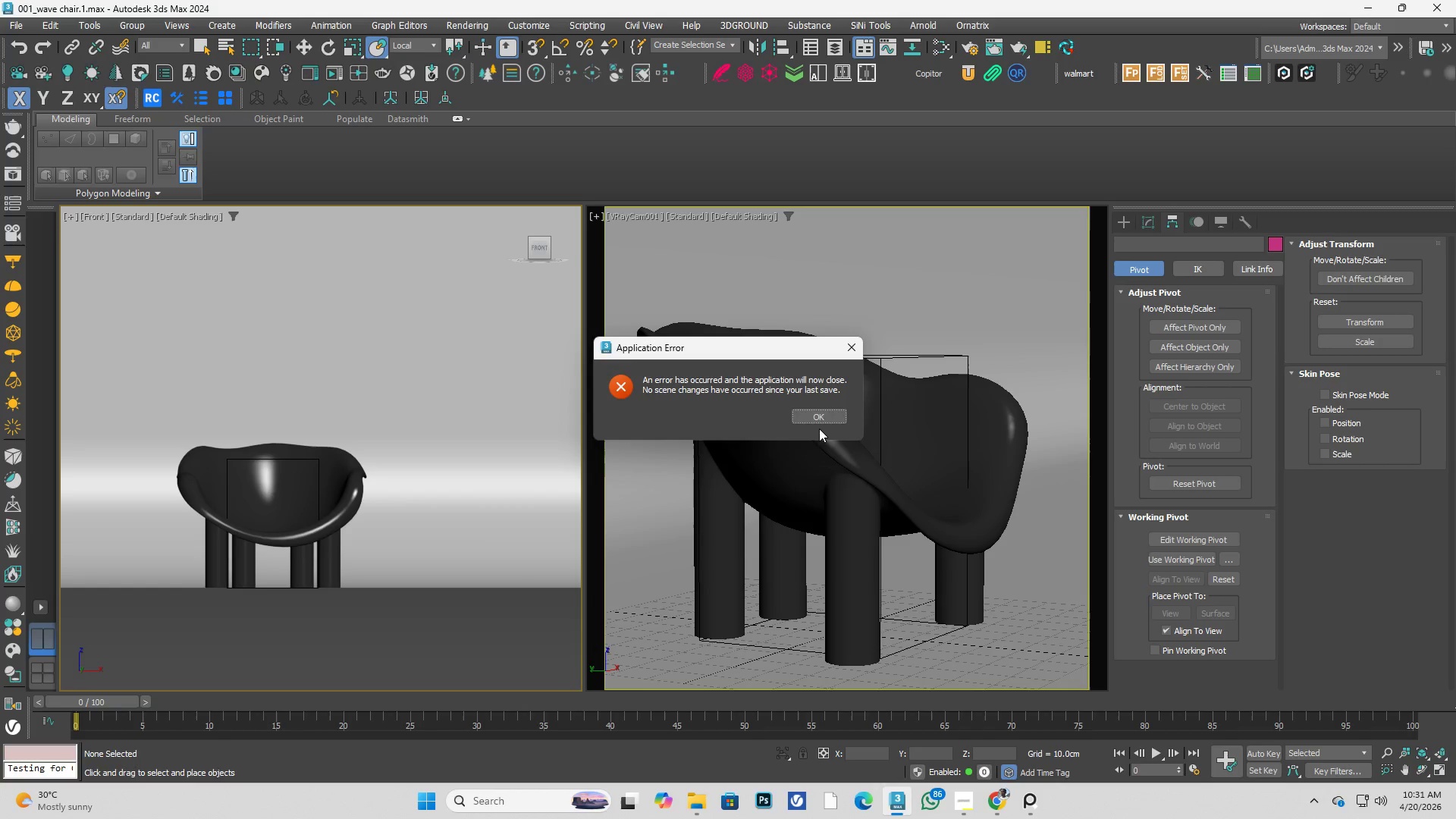 
left_click([825, 419])
 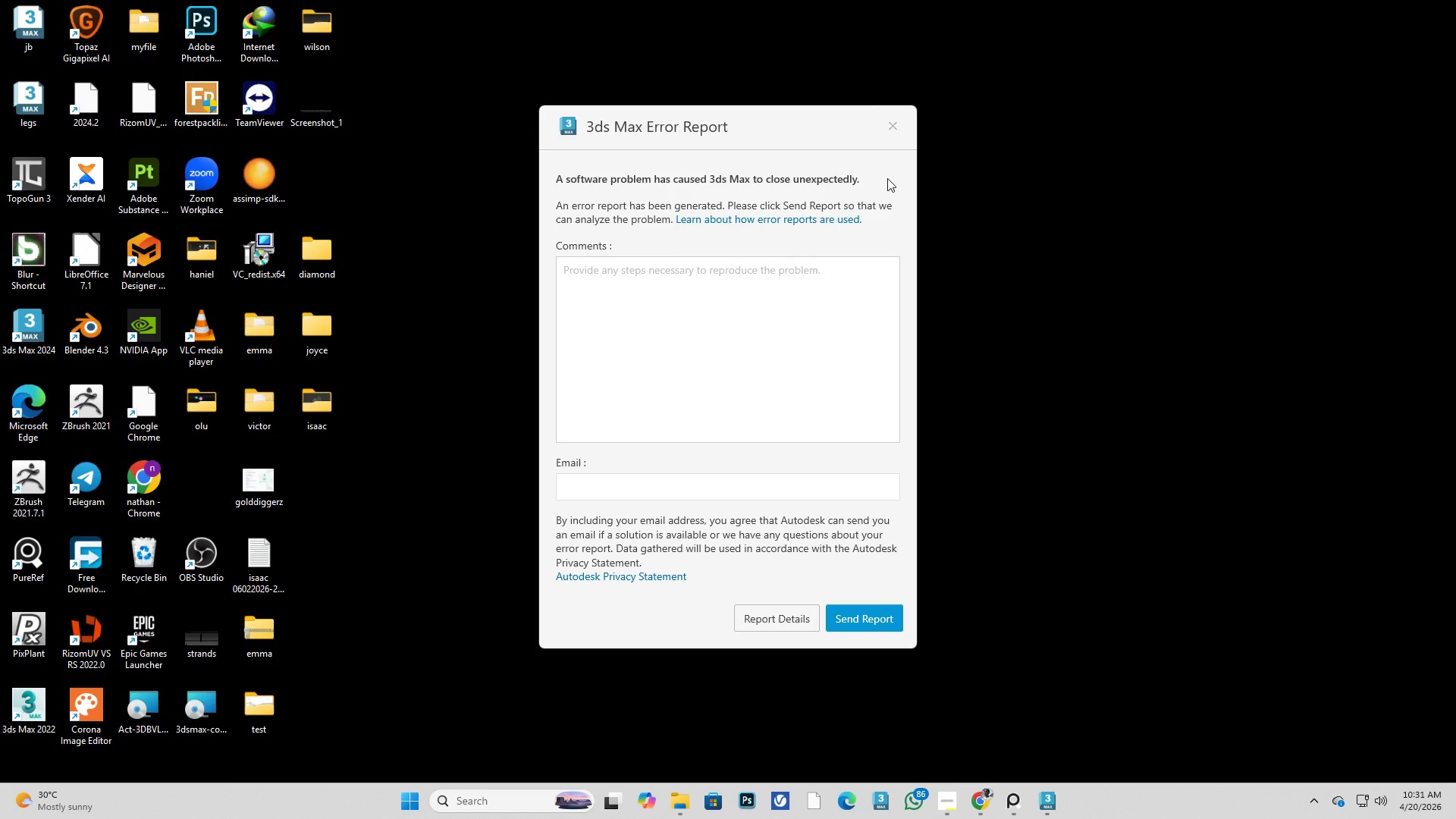 
left_click([890, 121])
 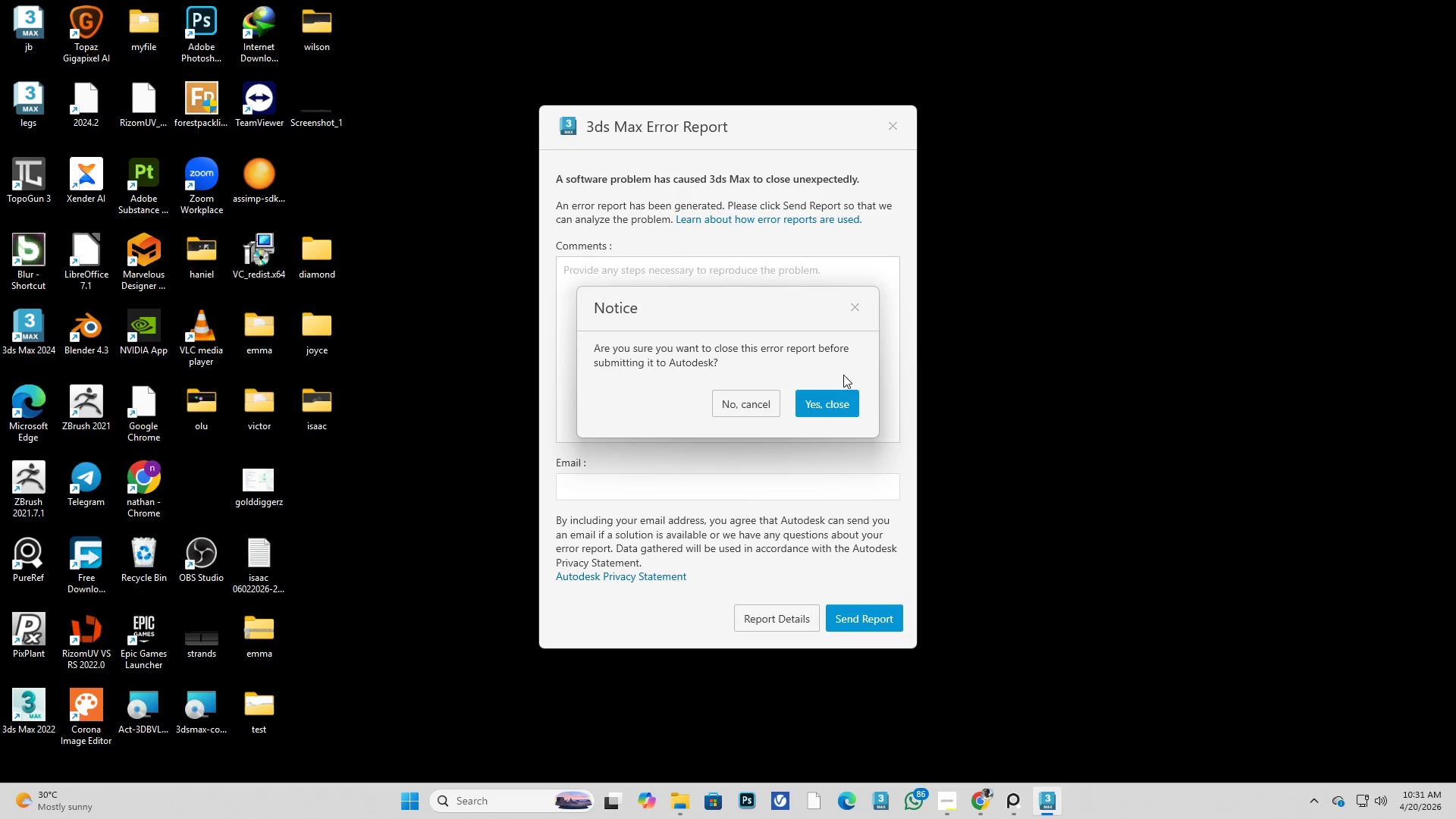 
left_click([836, 412])
 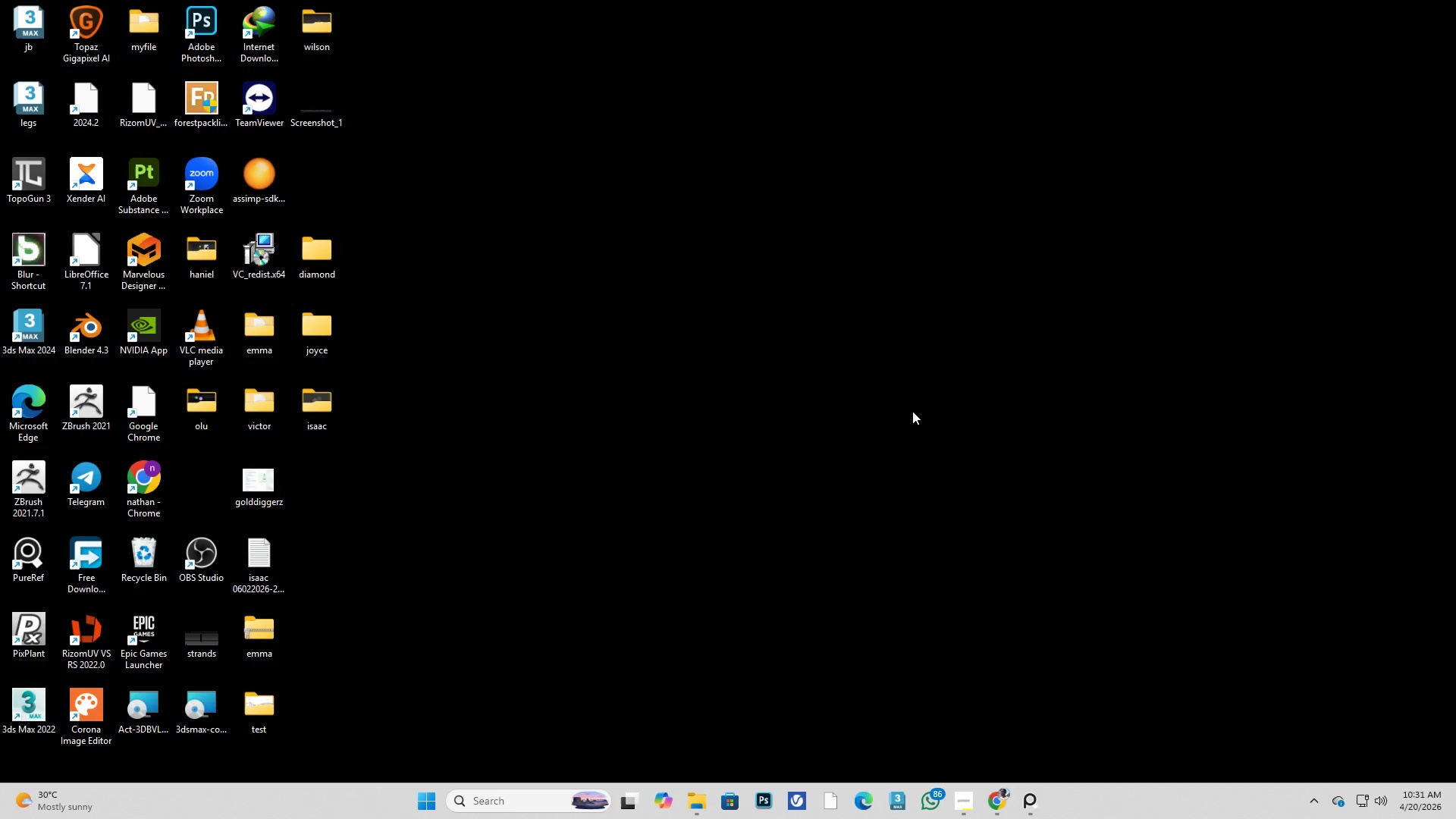 
key(Meta+MetaLeft)
 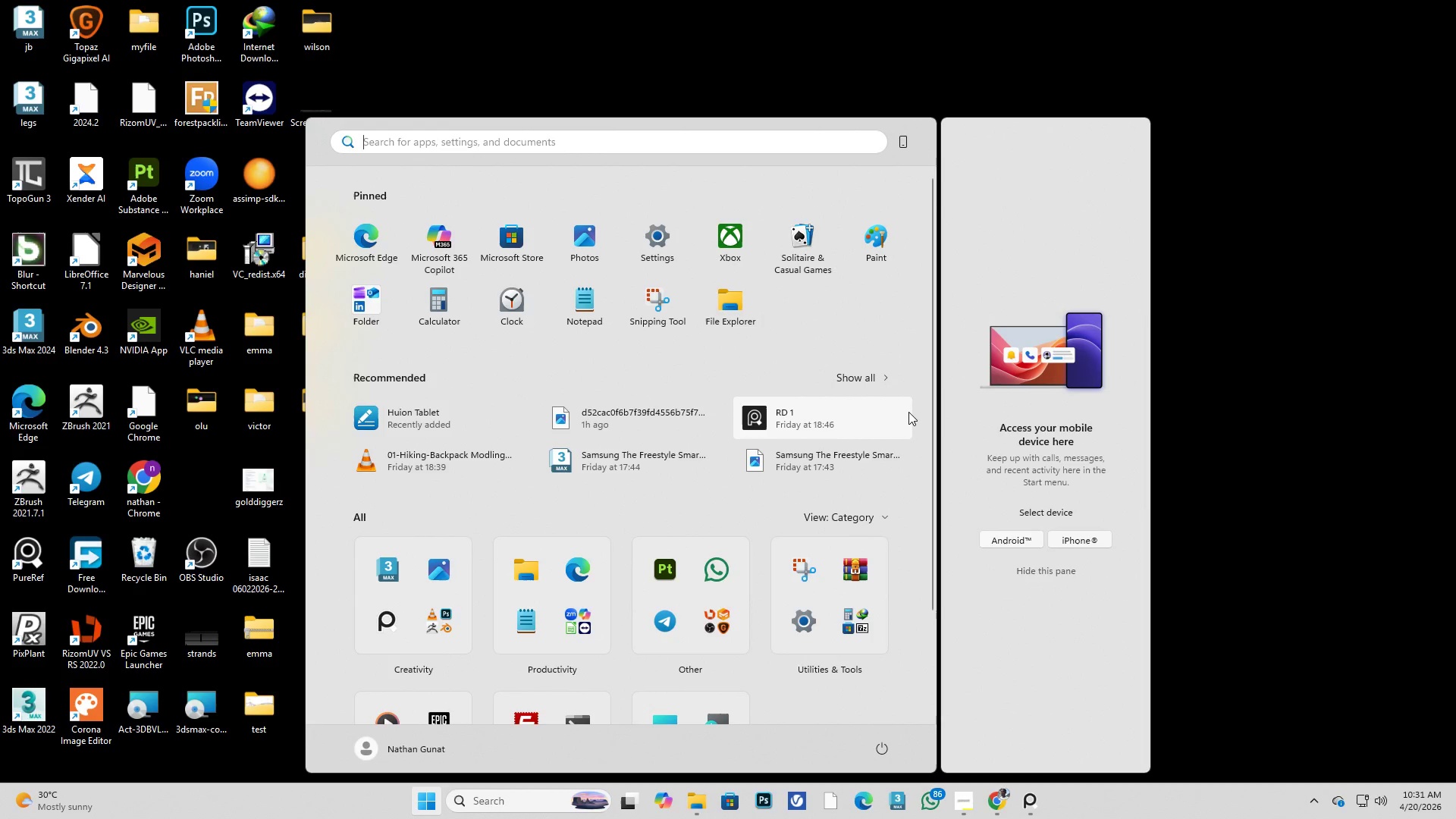 
type(3d)
 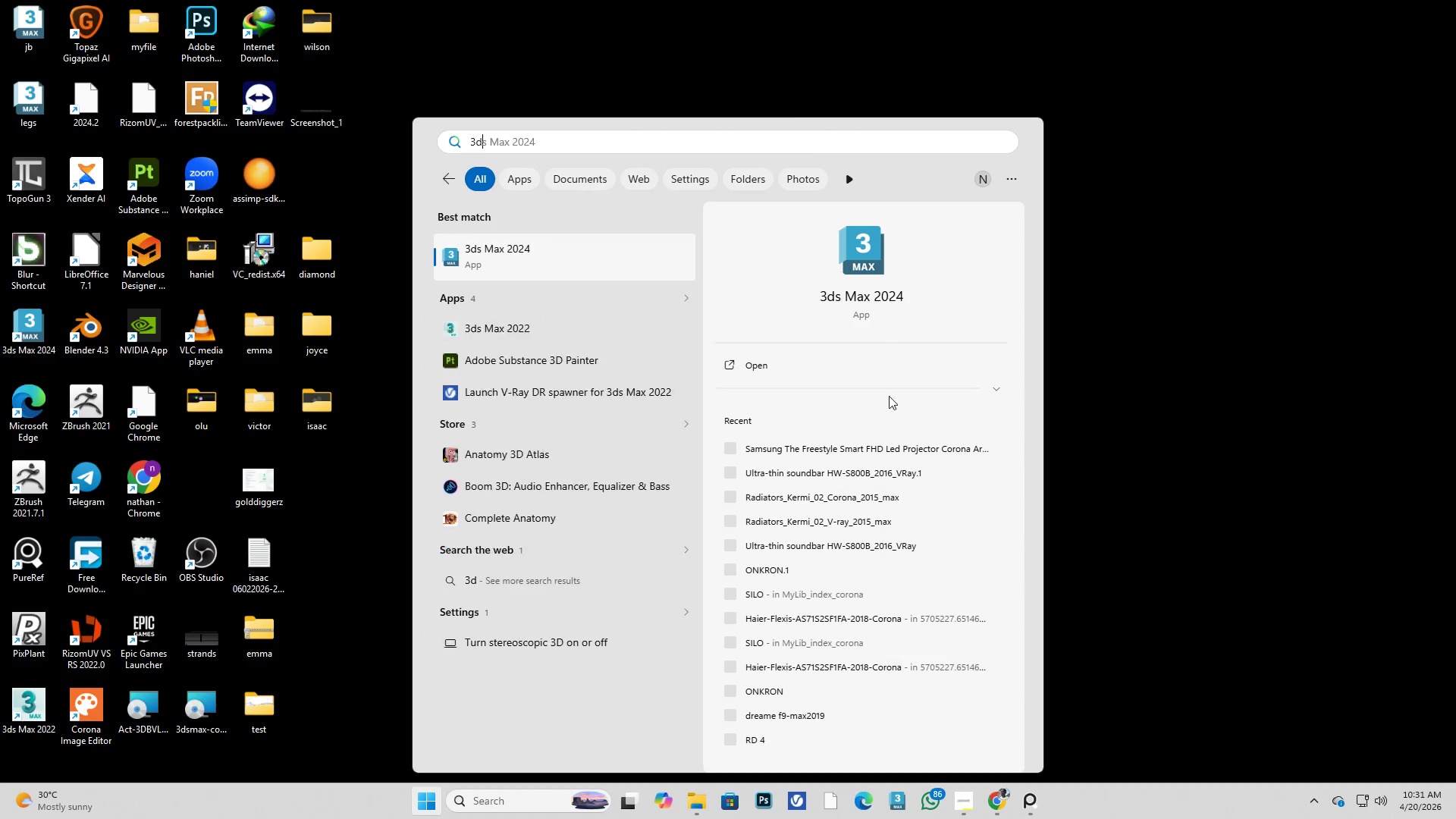 
key(S)
 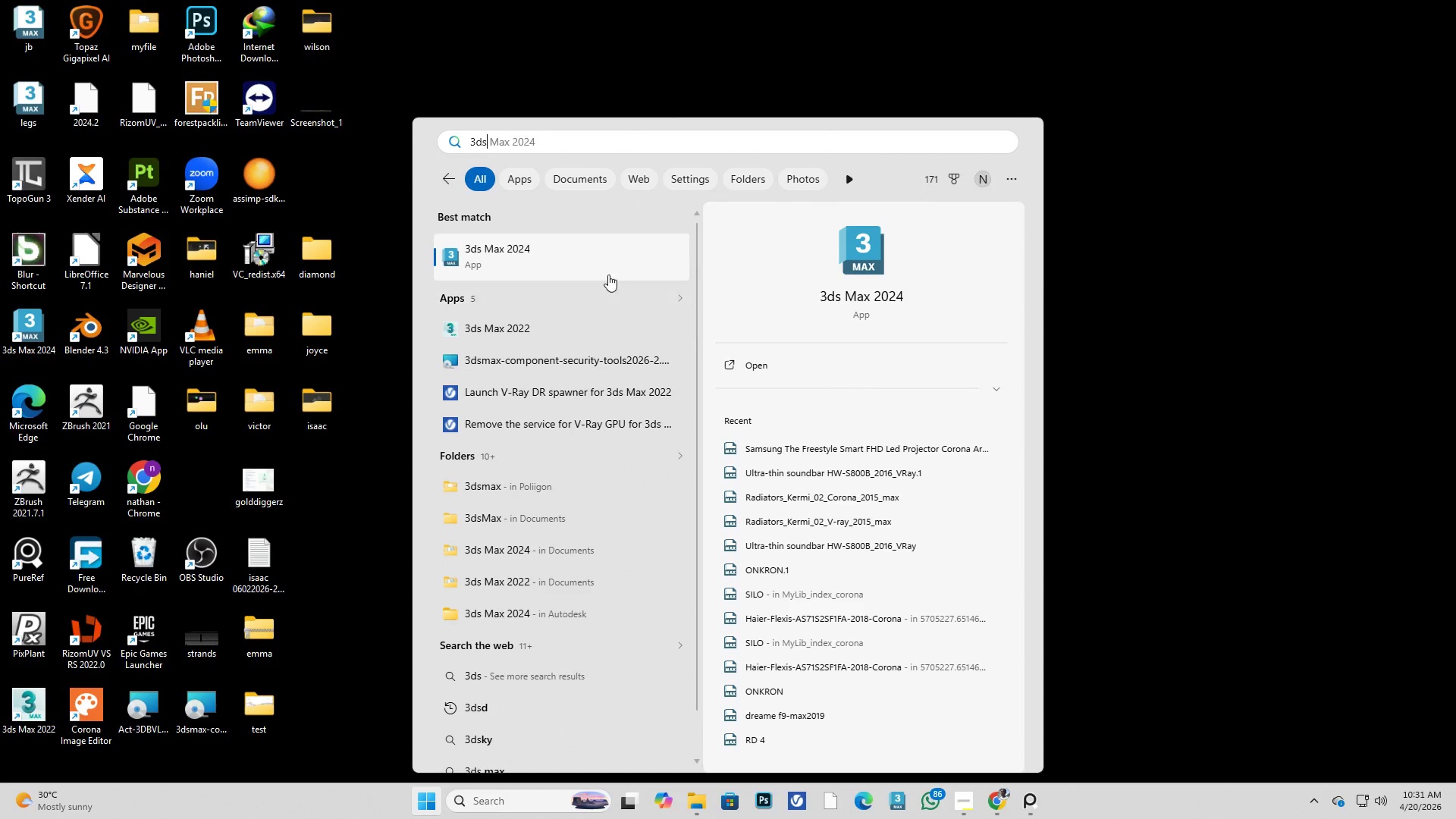 
left_click([610, 265])
 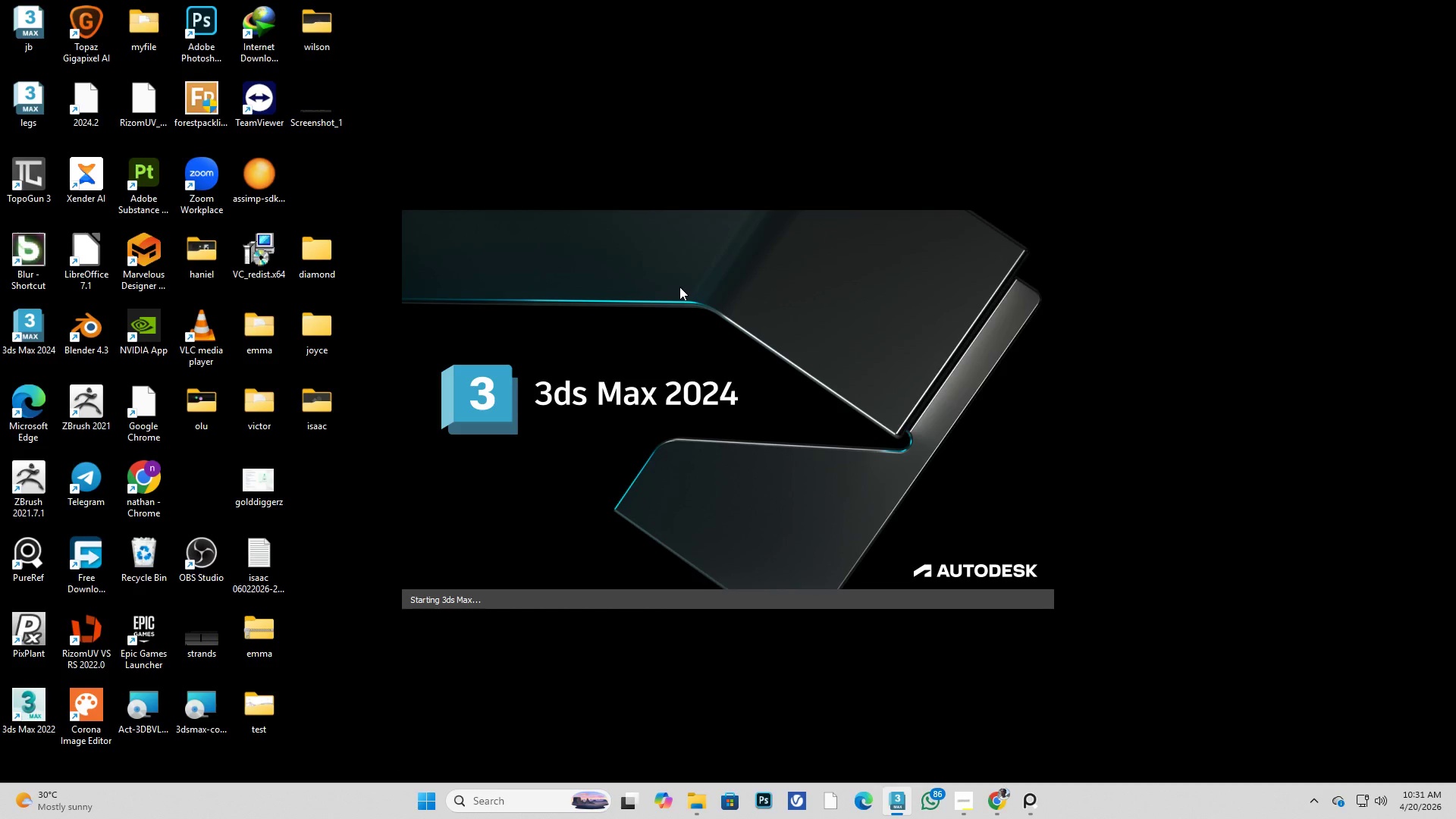 
wait(7.31)
 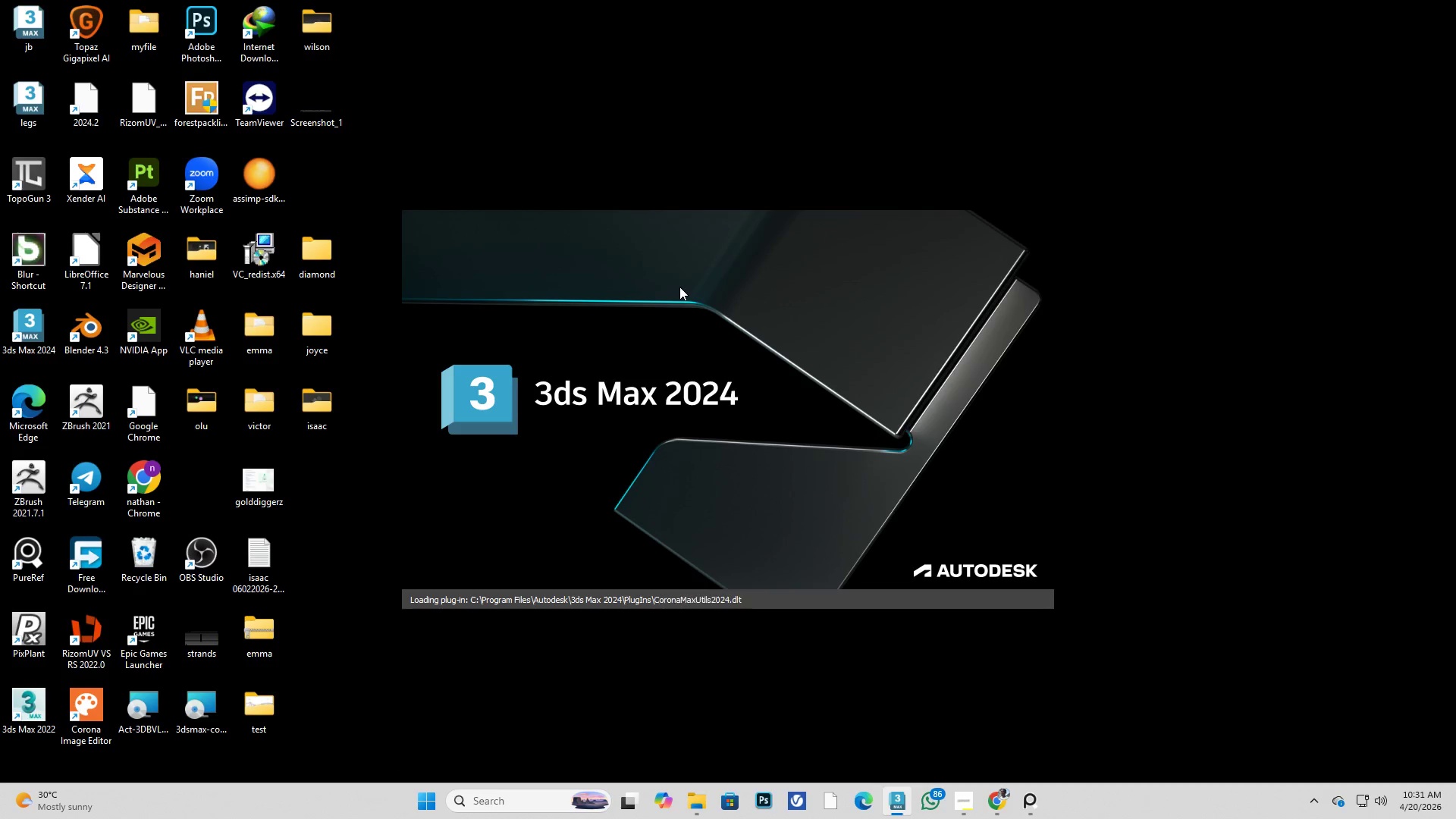 
left_click([960, 795])